 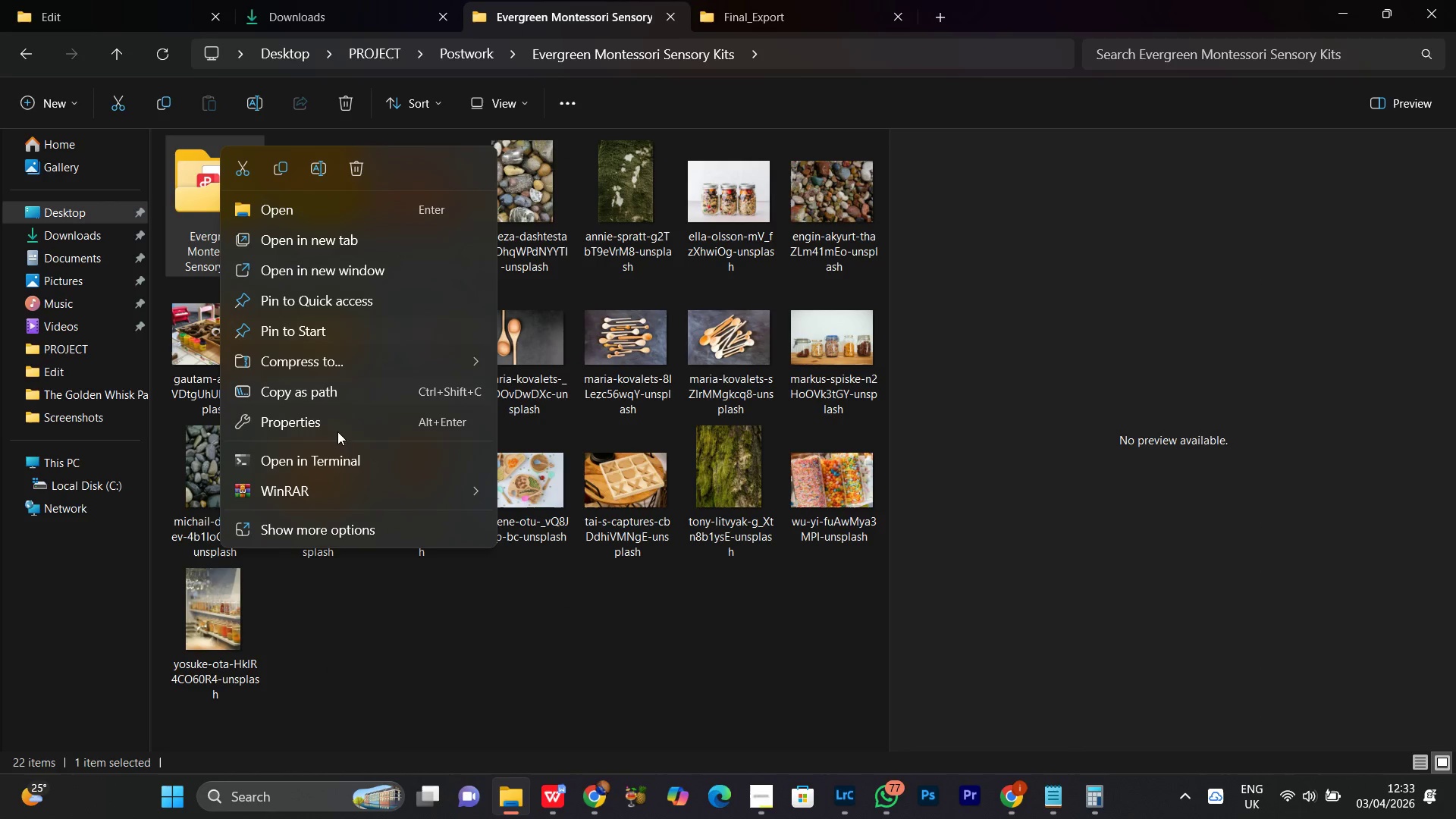 
left_click([313, 165])
 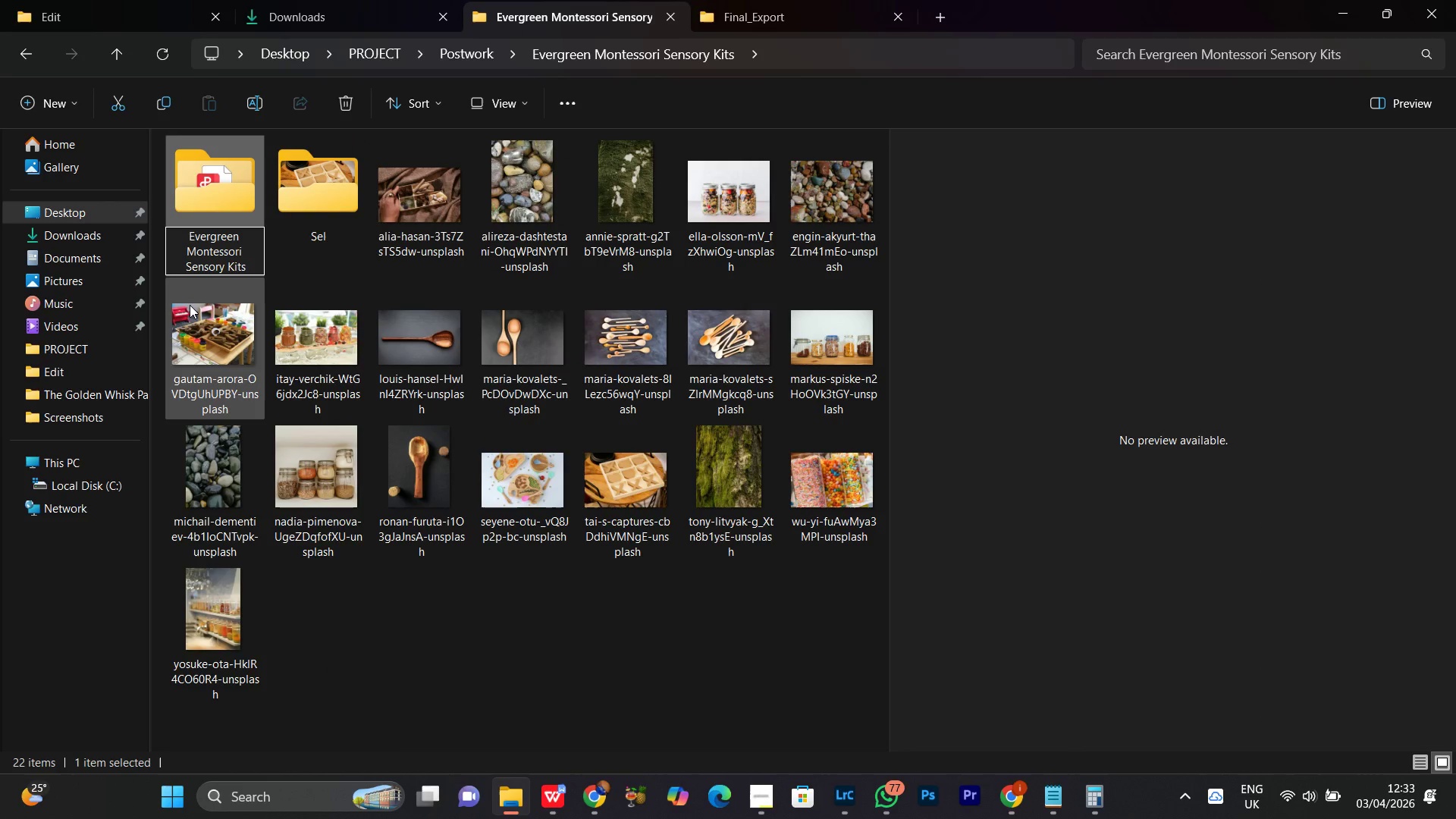 
key(Backspace)
 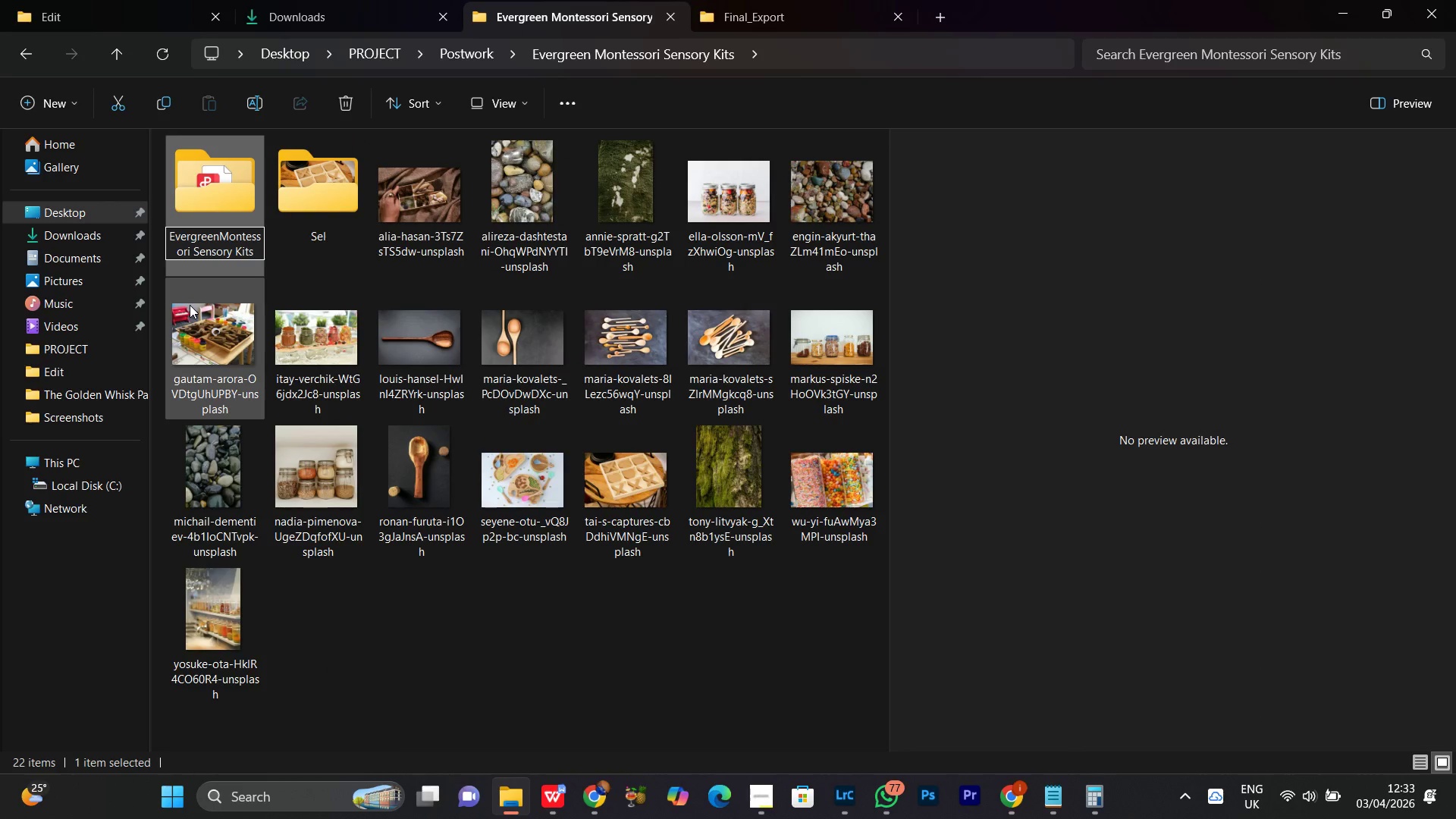 
key(Shift+Minus)
 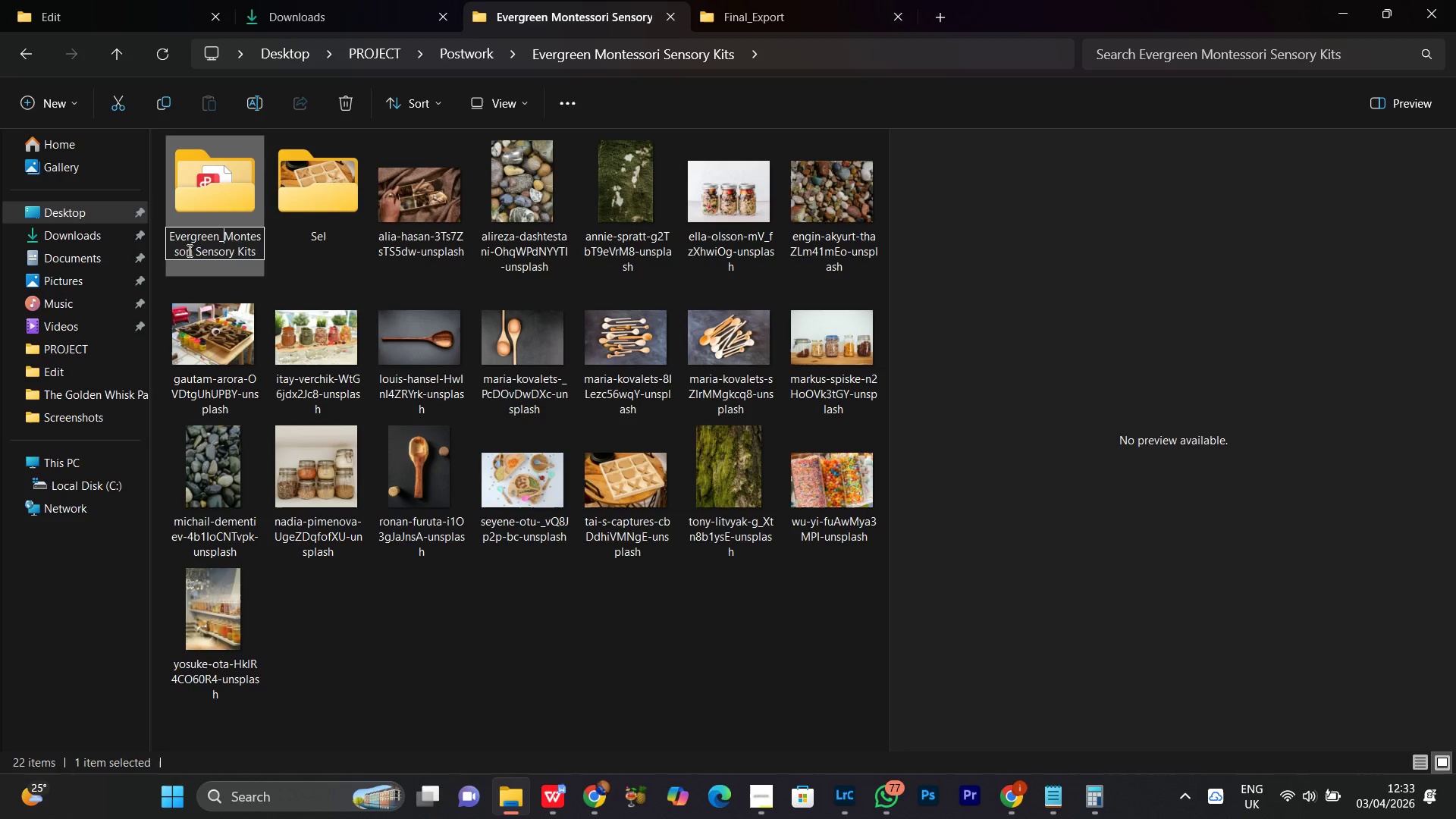 
left_click([198, 251])
 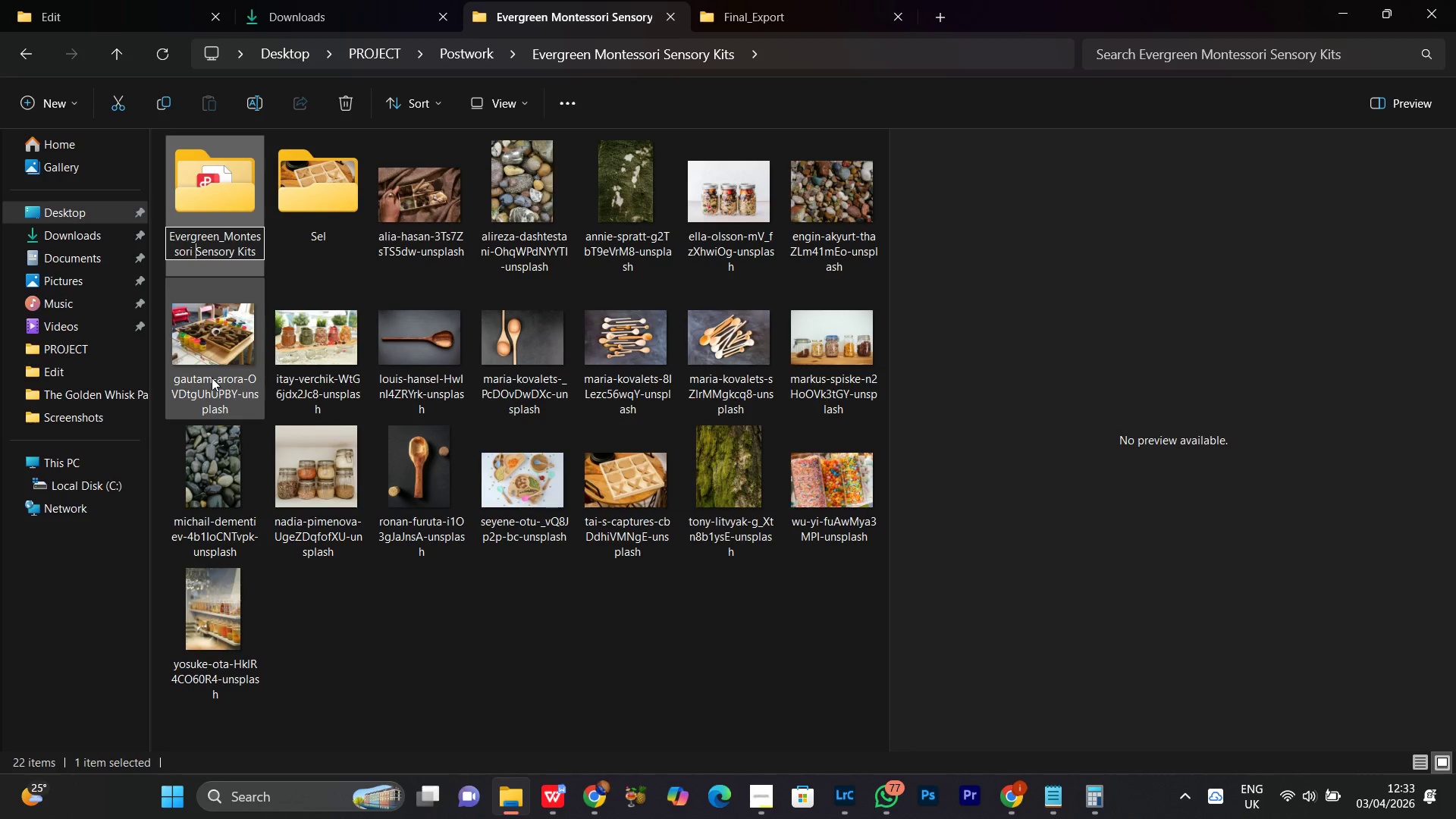 
key(Backspace)
 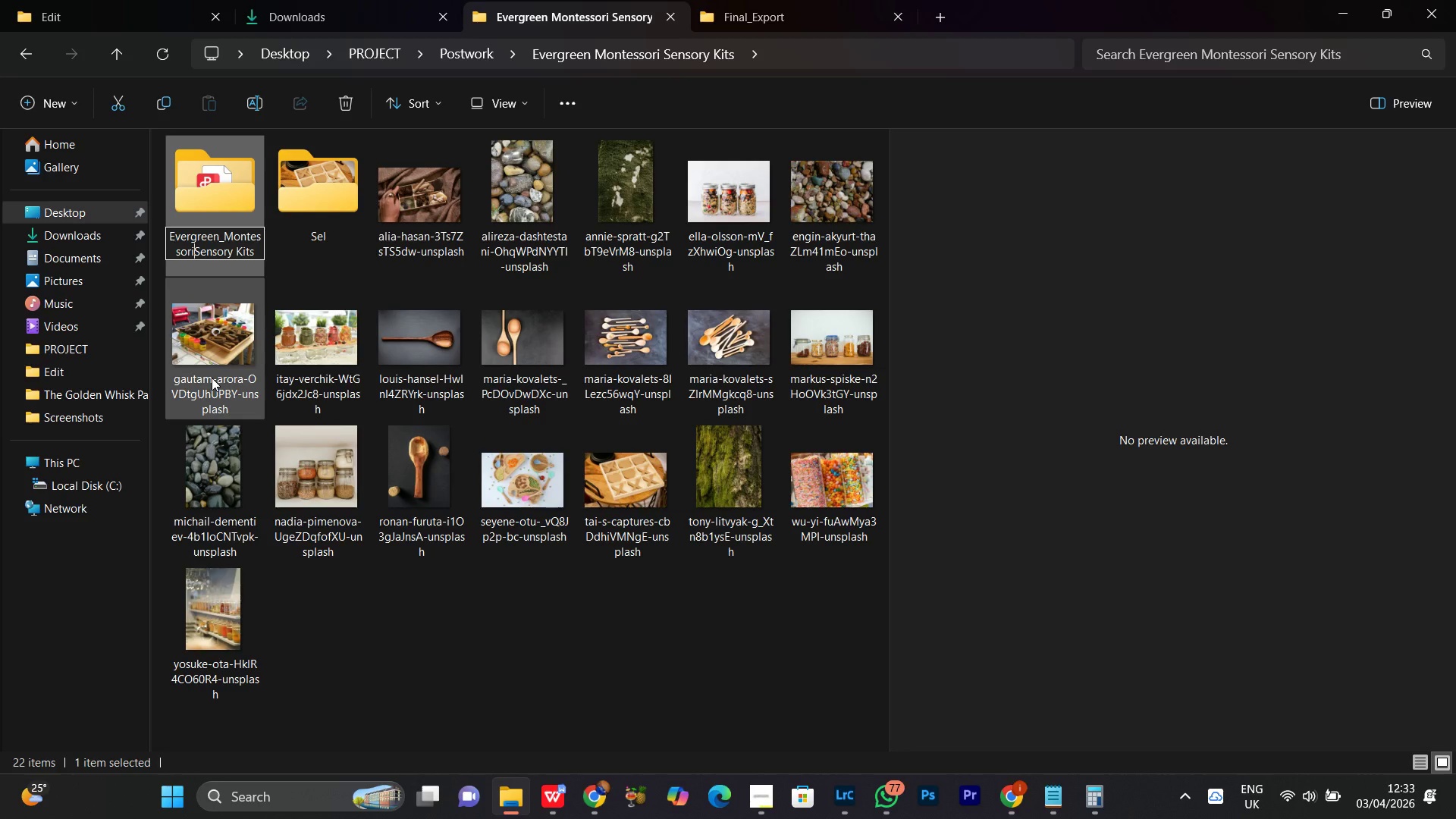 
key(Shift+Minus)
 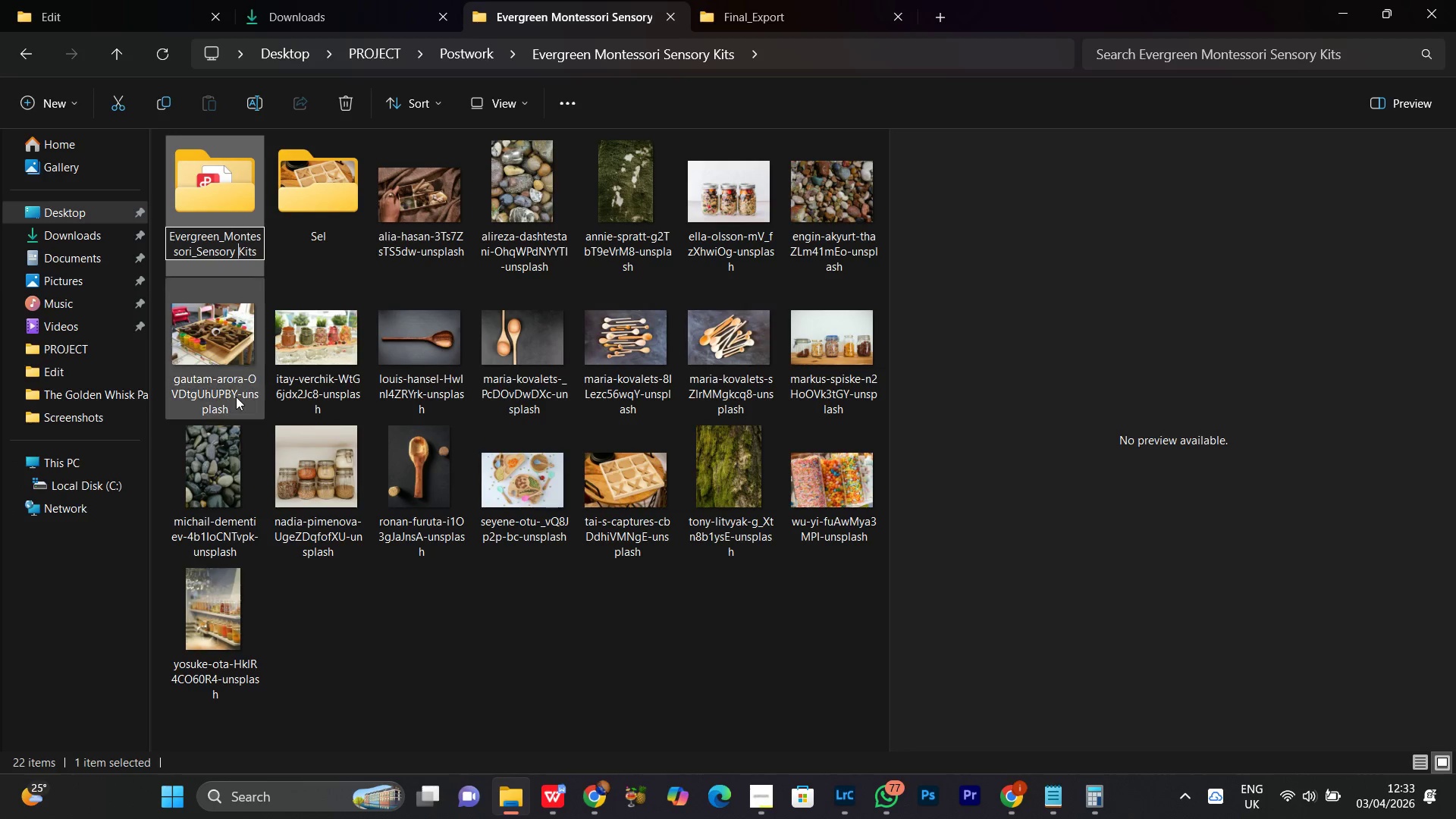 
key(Backspace)
 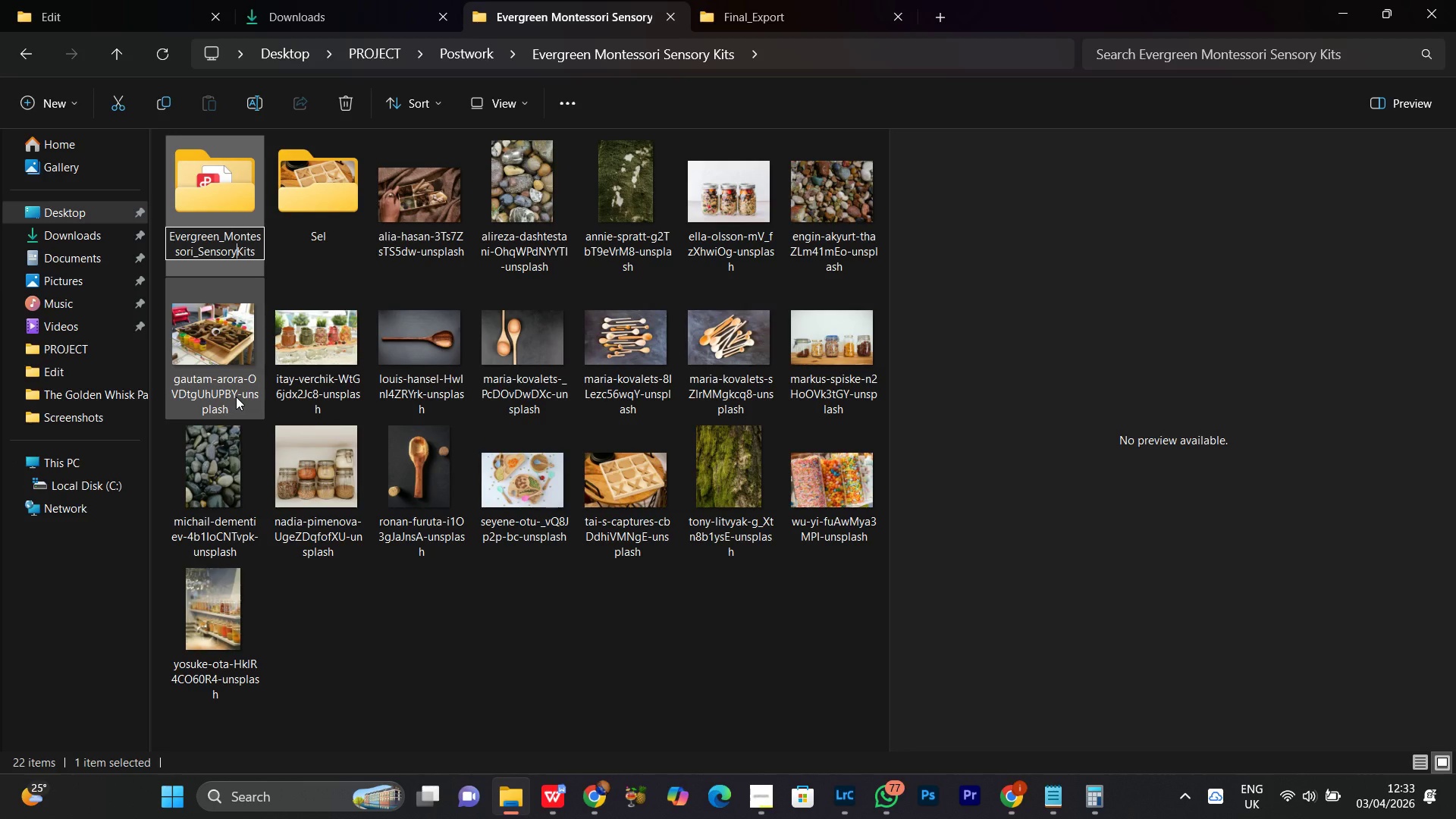 
key(Shift+Minus)
 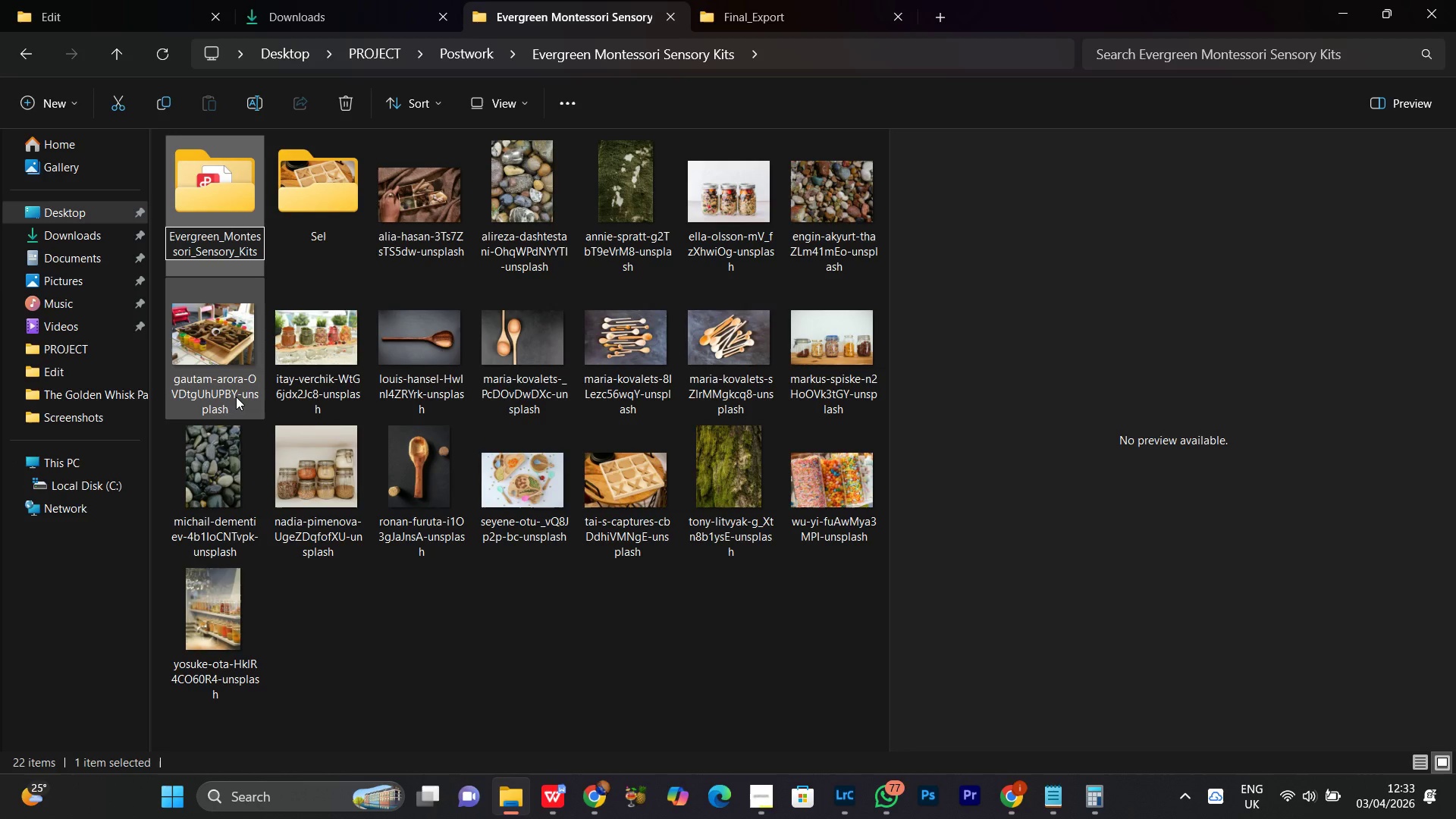 
key(Control+ControlLeft)
 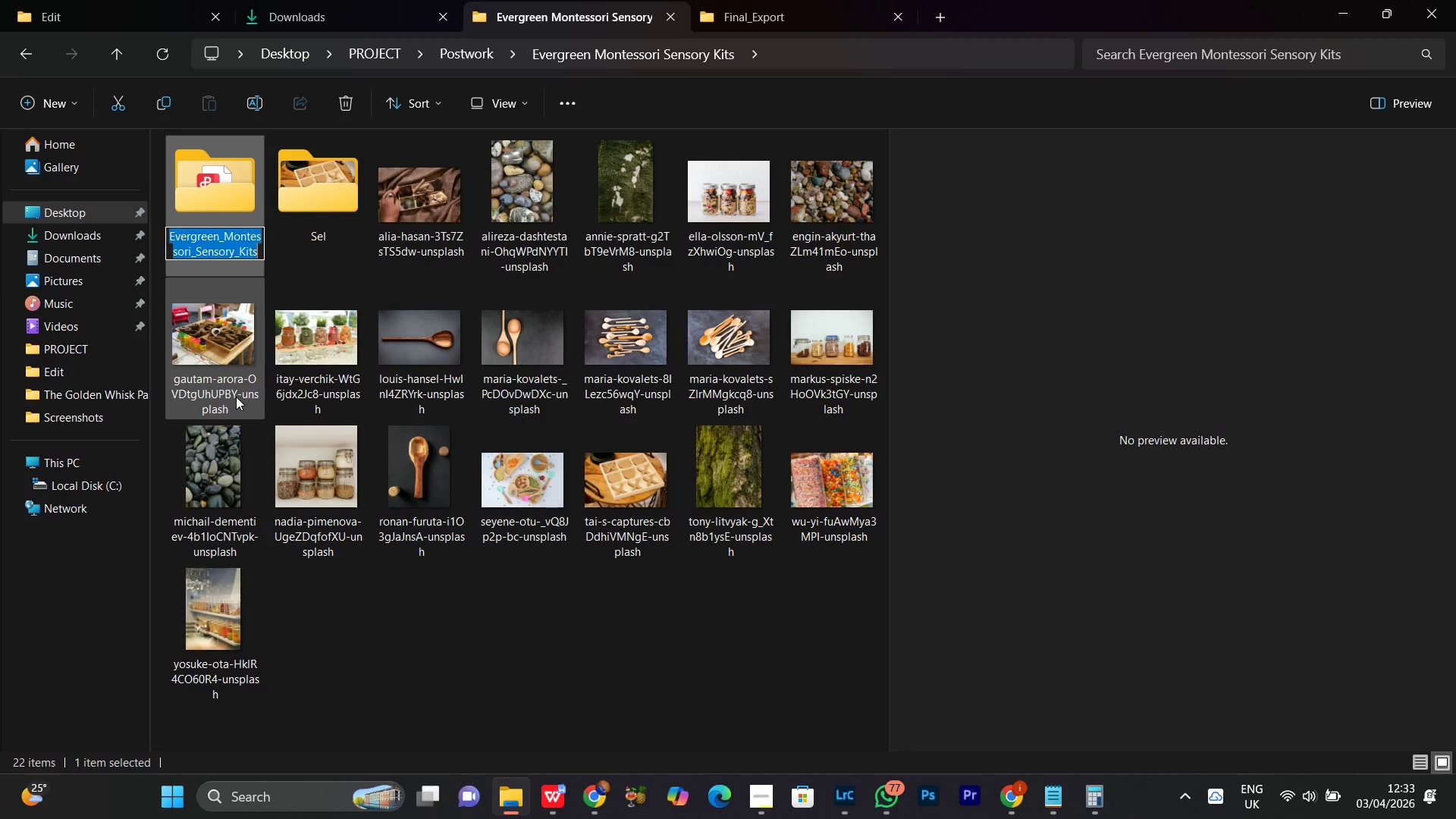 
key(Control+A)
 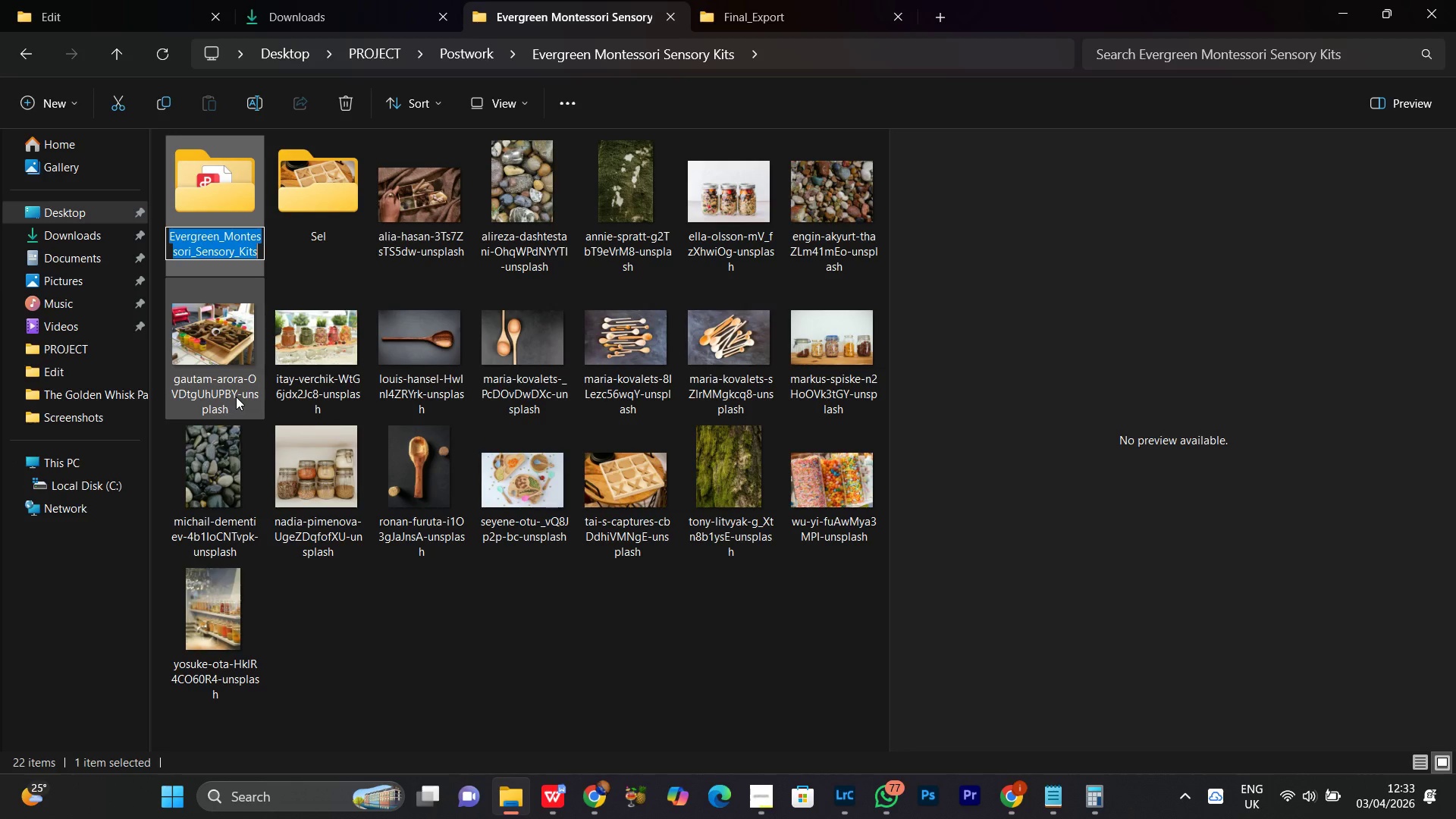 
key(Control+C)
 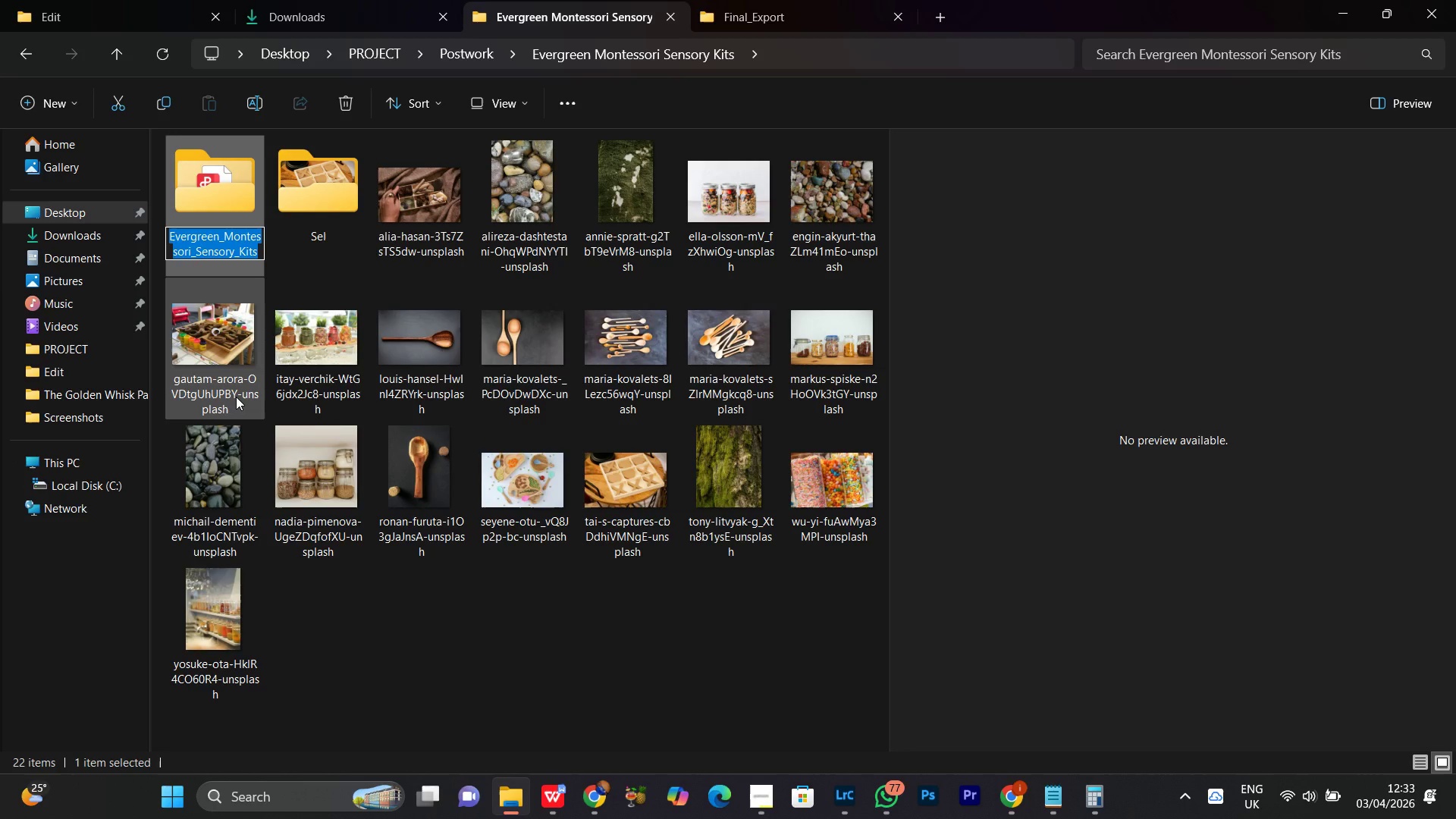 
key(Control+C)
 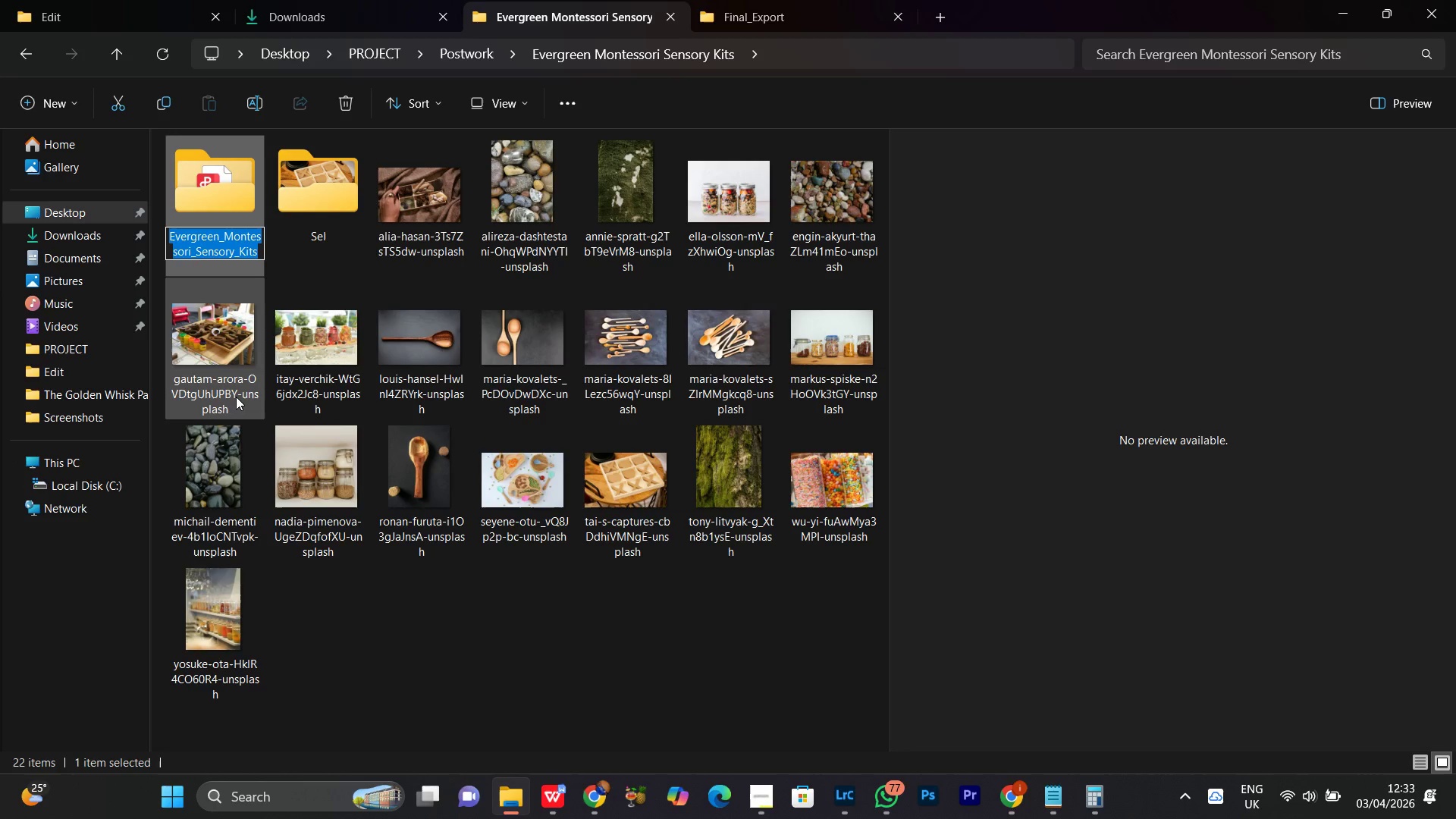 
key(Control+C)
 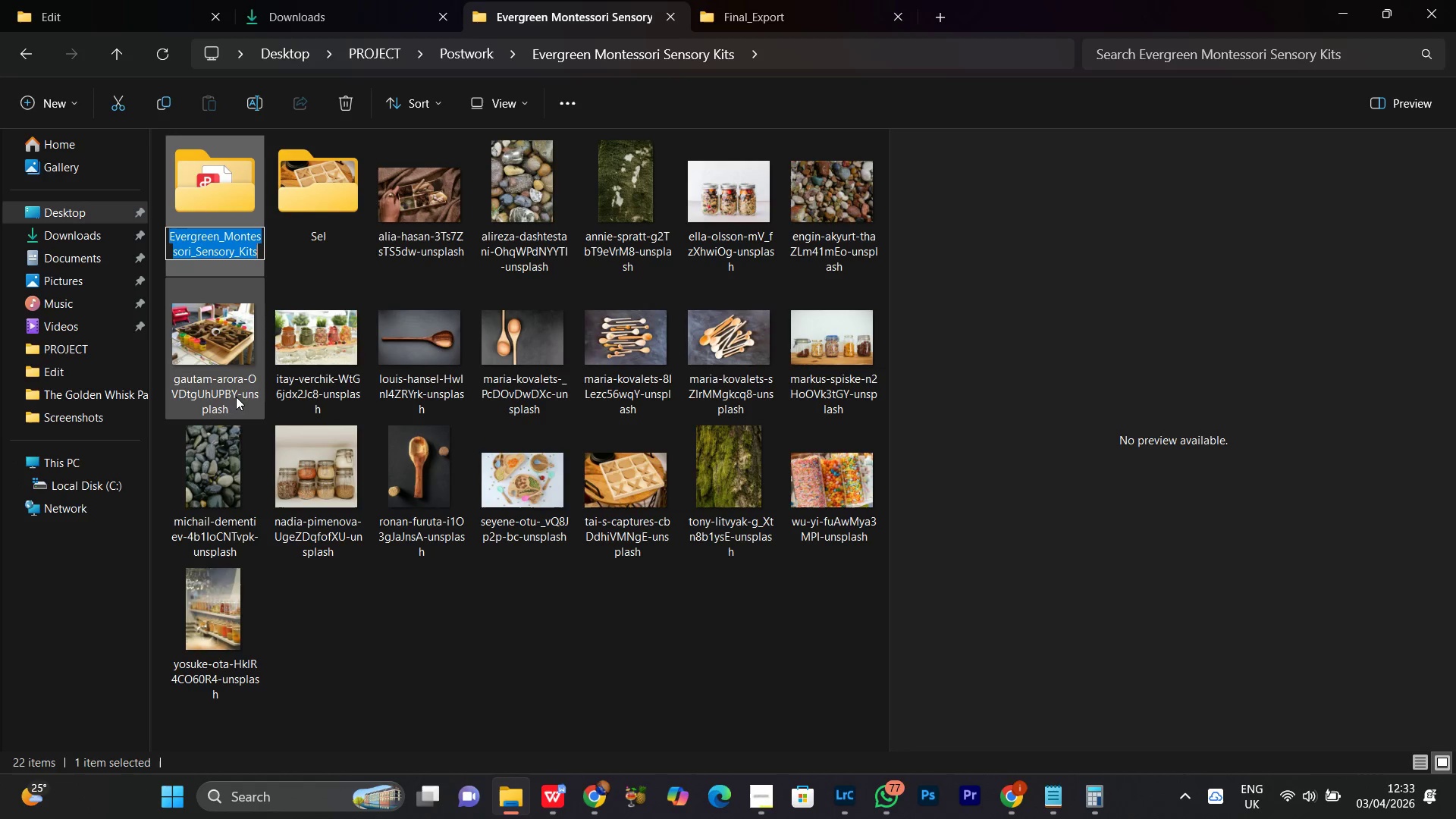 
key(Control+C)
 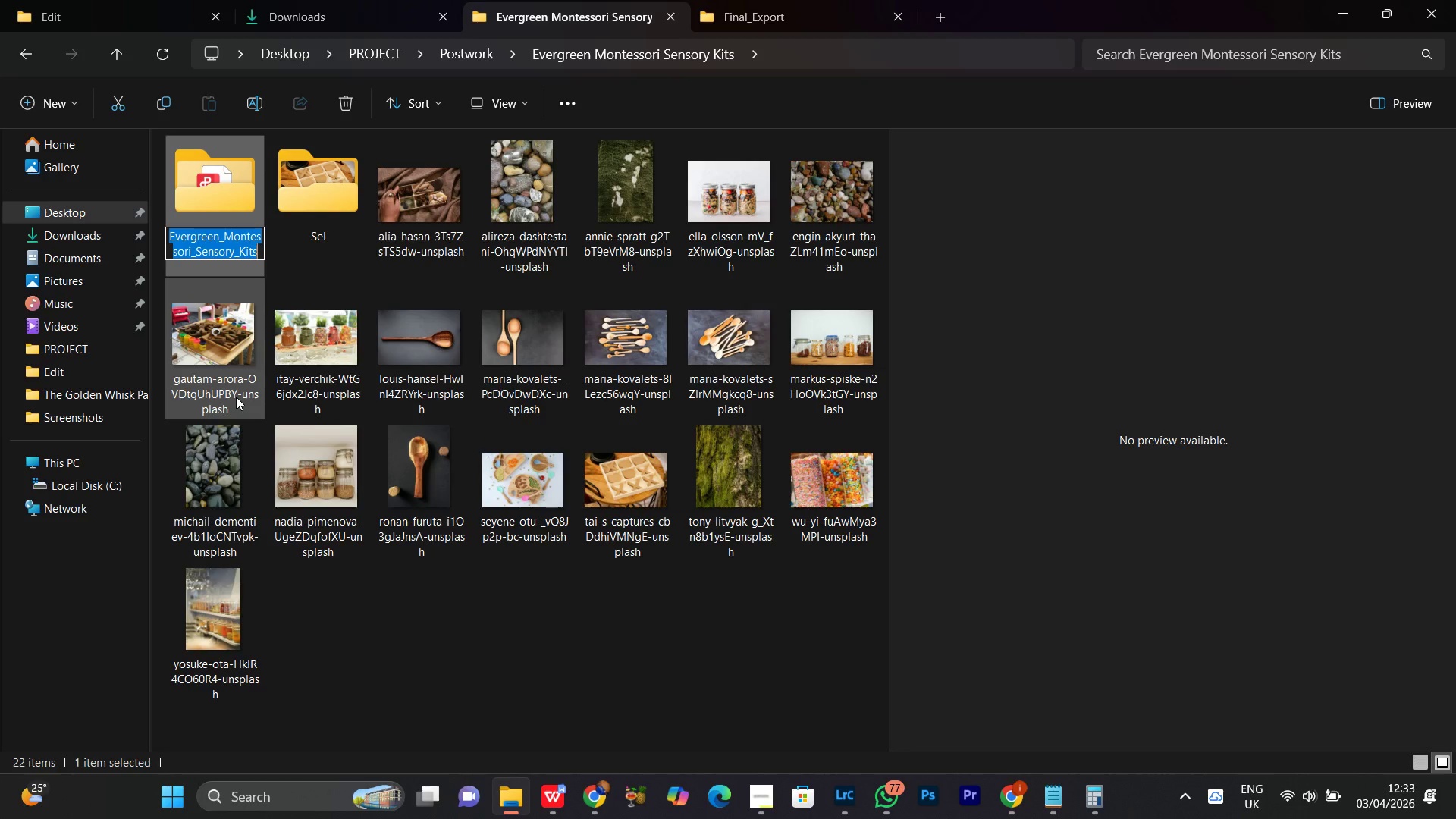 
key(ArrowRight)
 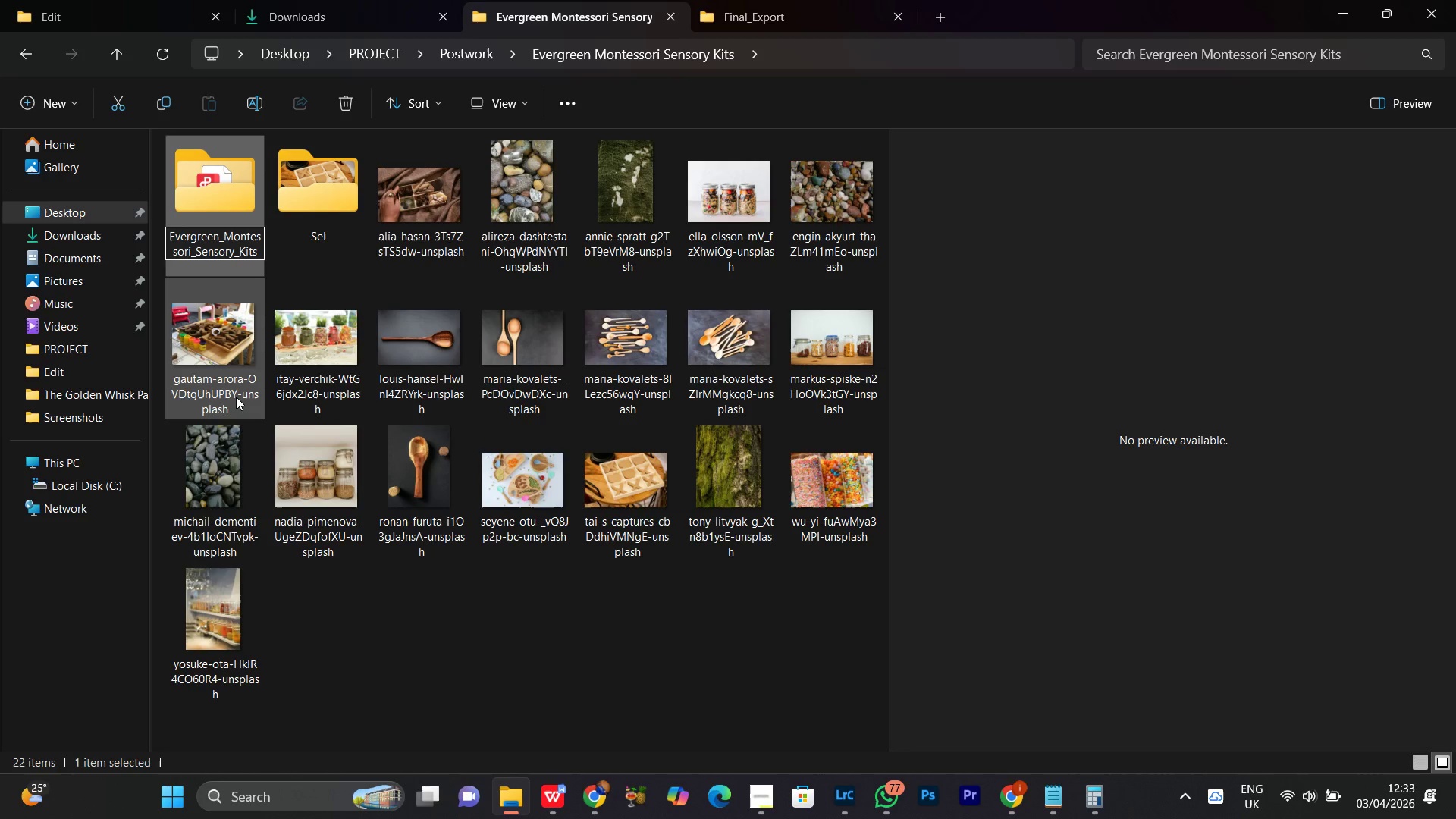 
key(Enter)
 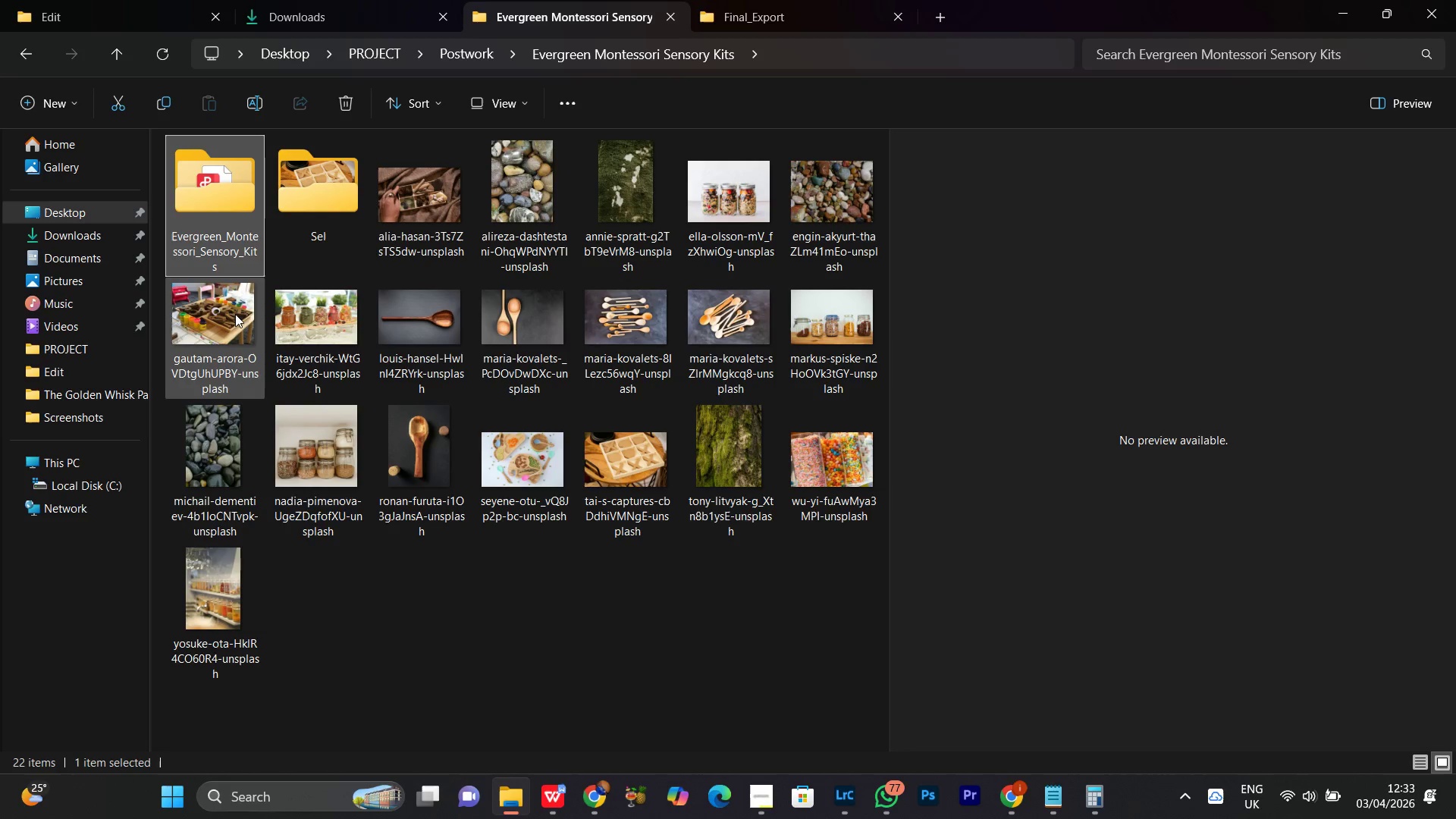 
left_click([226, 226])
 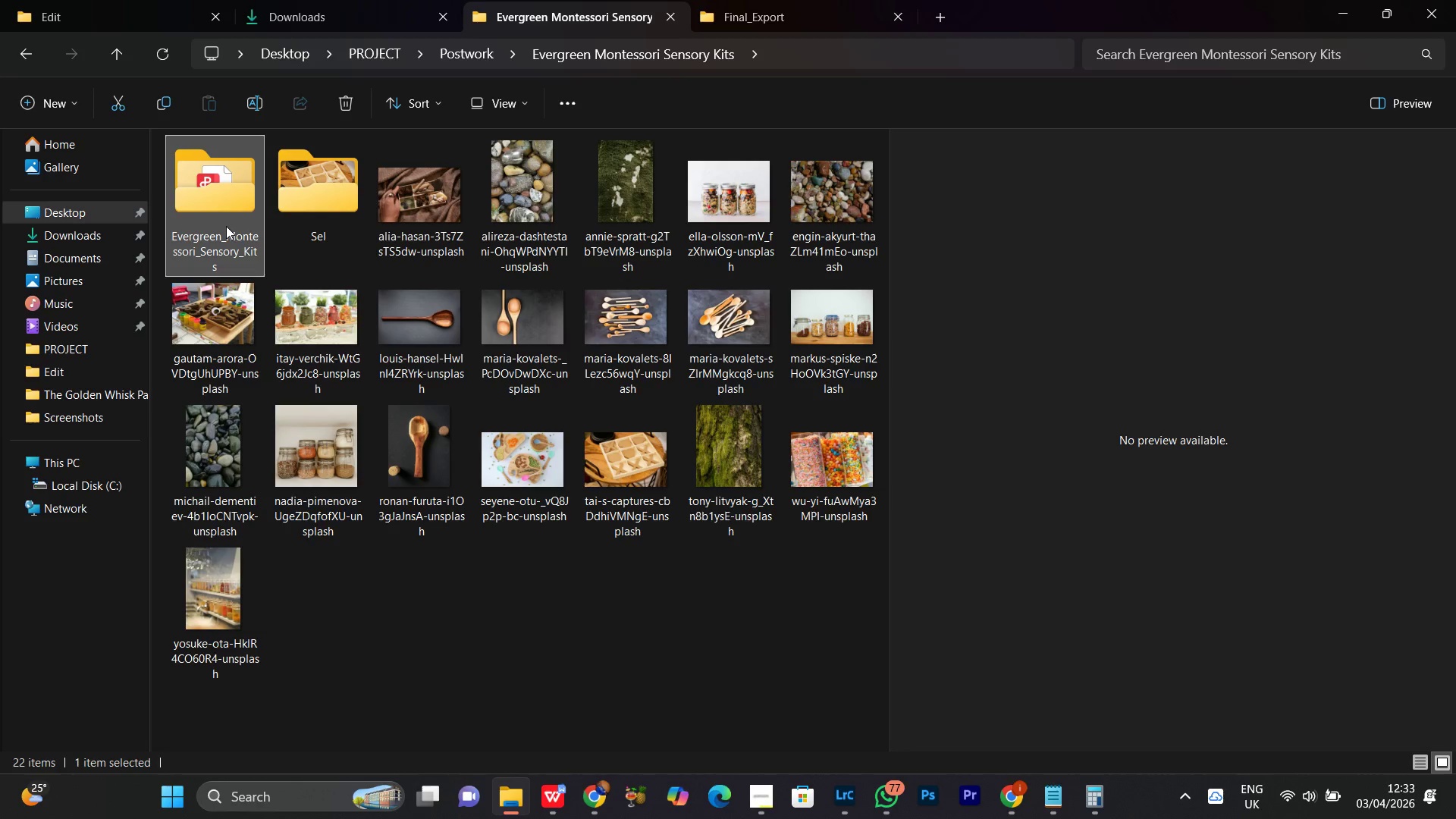 
right_click([226, 226])
 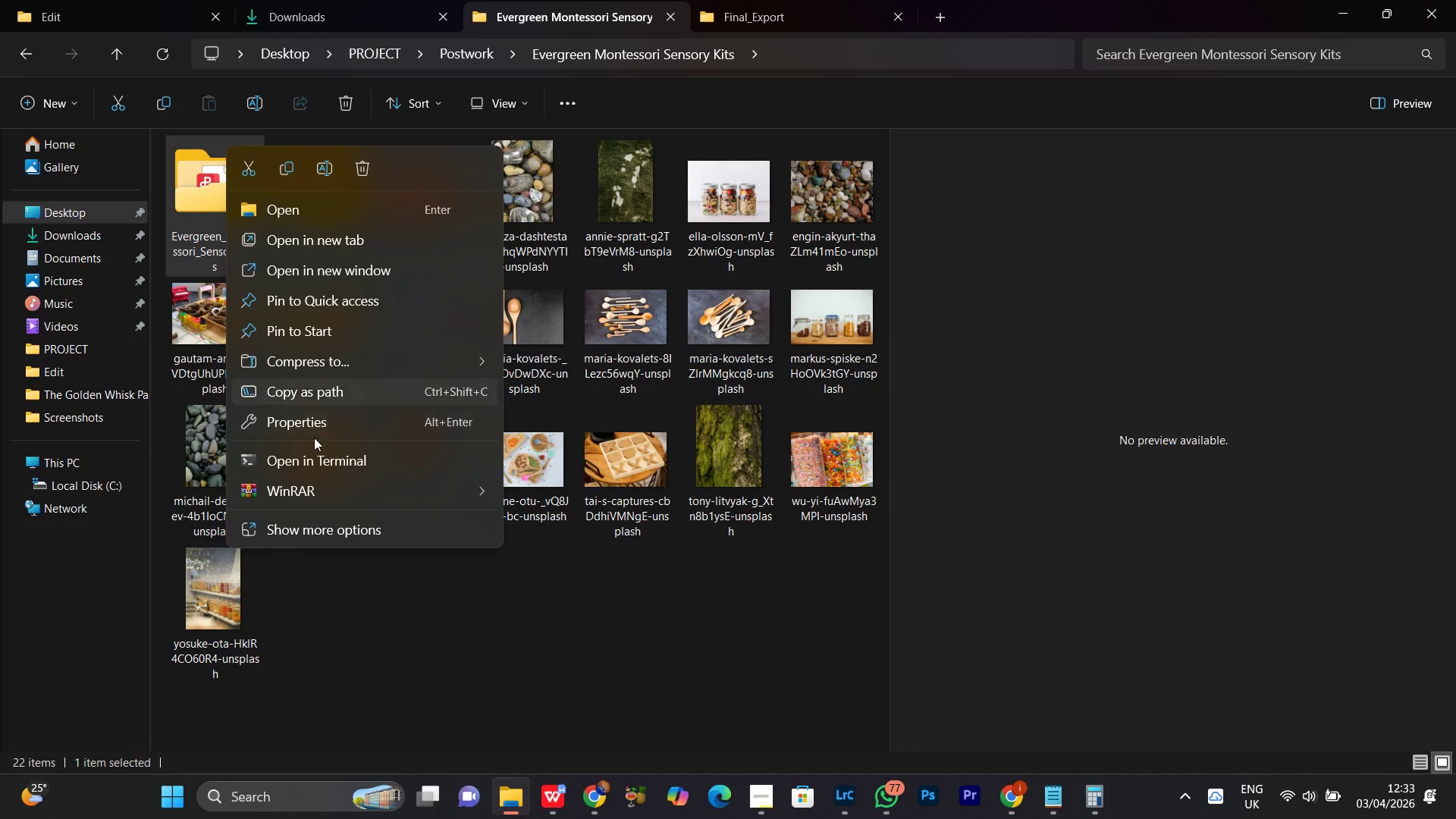 
left_click([326, 491])
 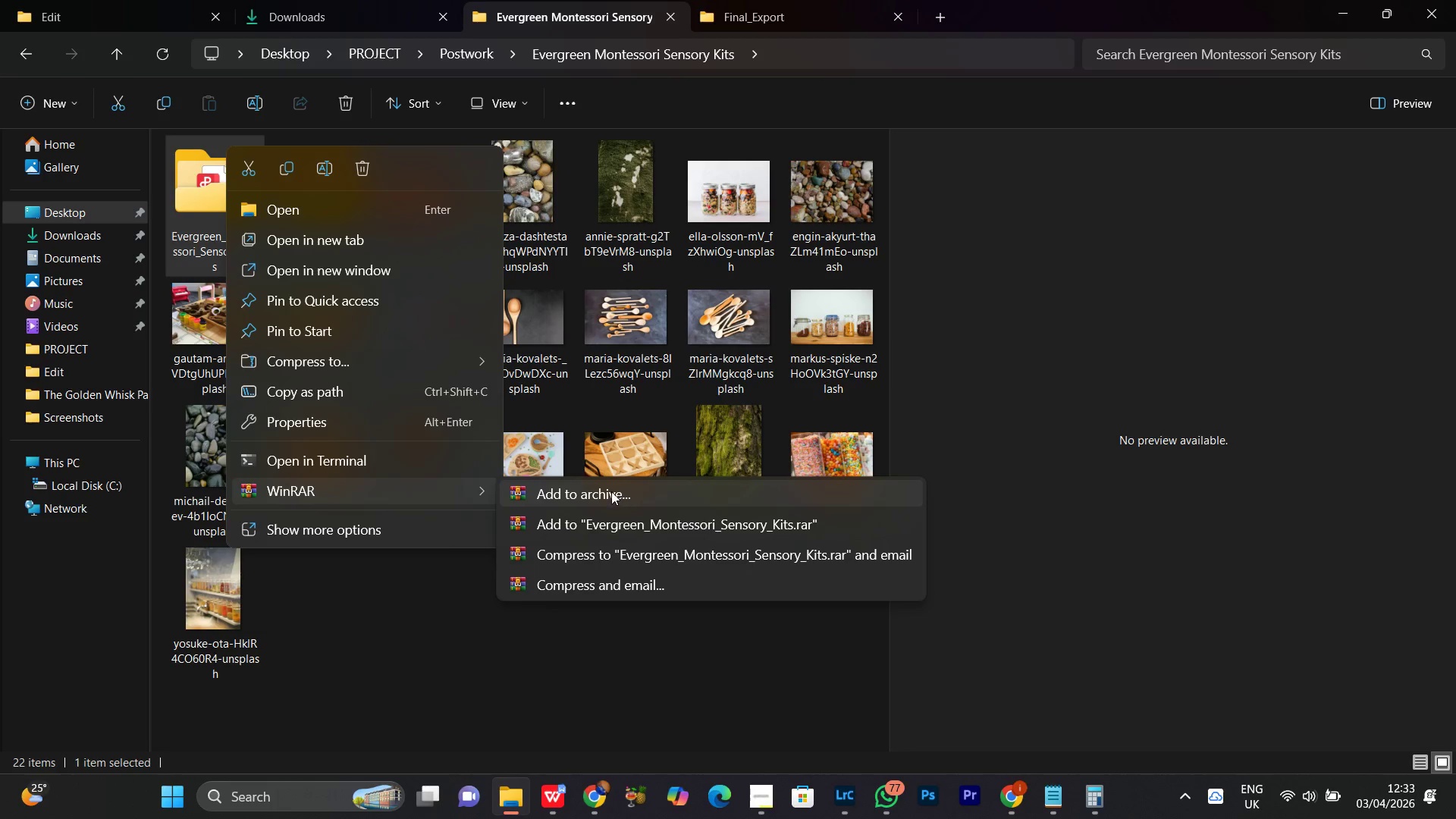 
left_click([606, 491])
 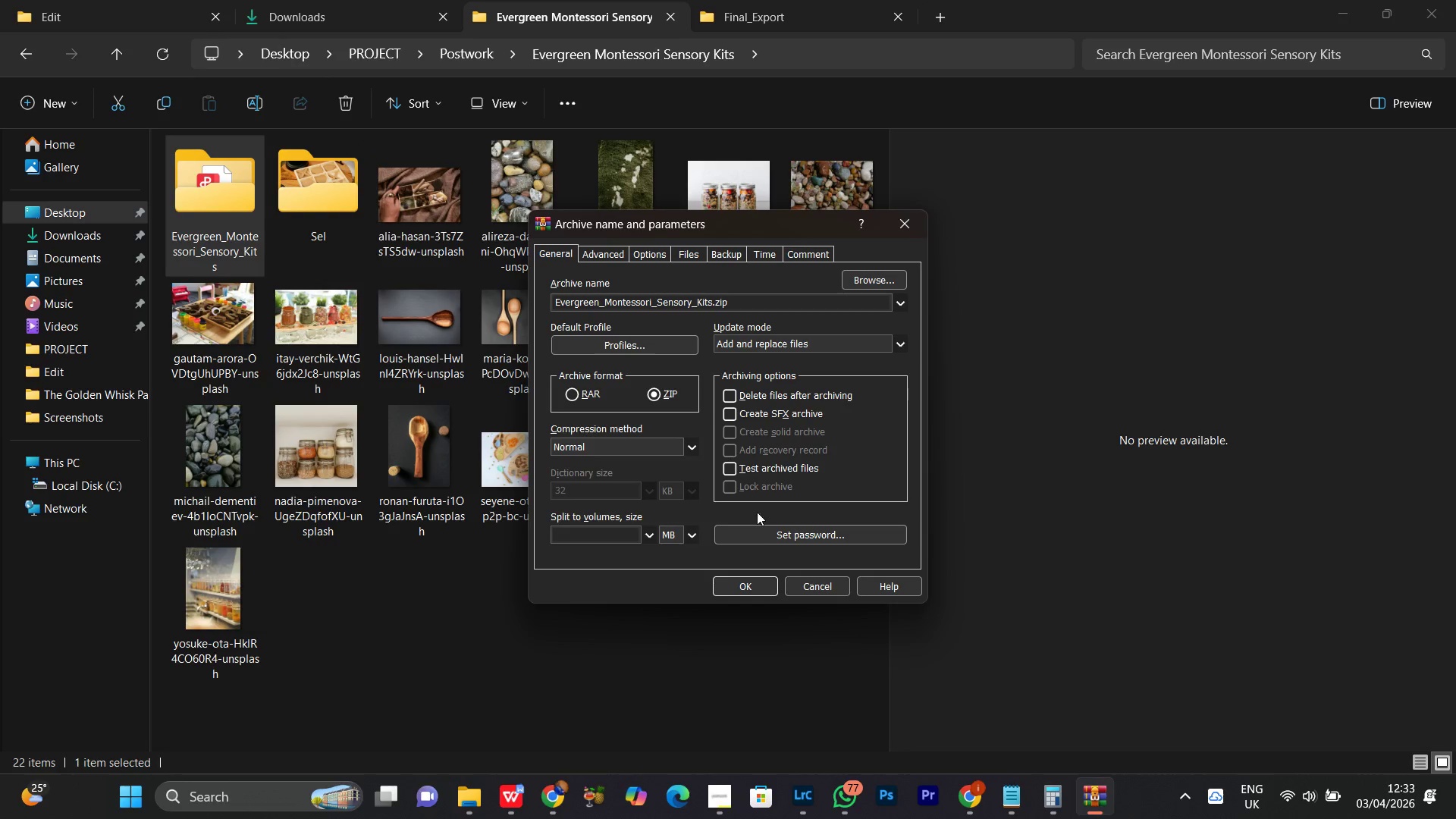 
left_click([745, 584])
 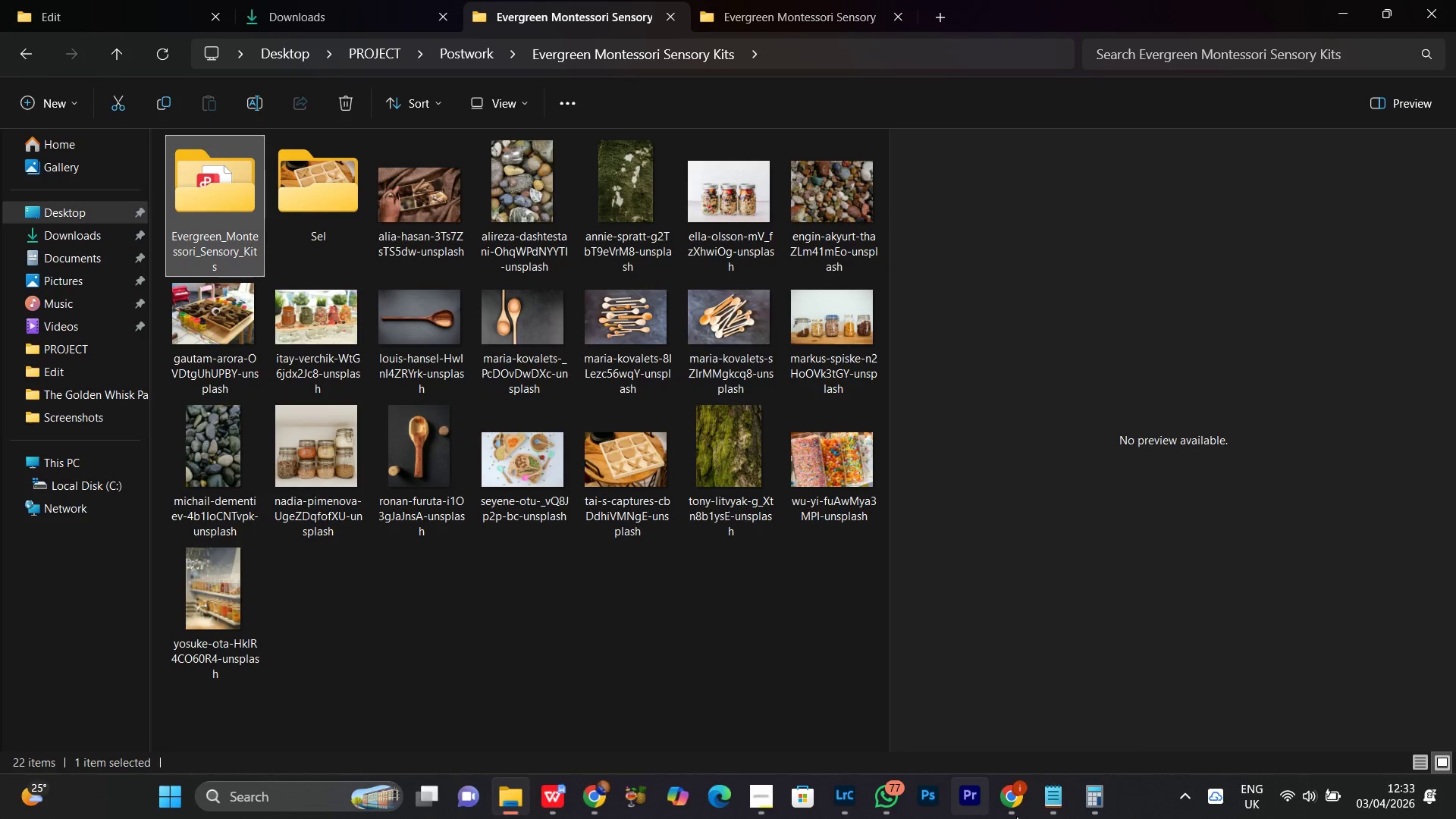 
left_click([1012, 811])
 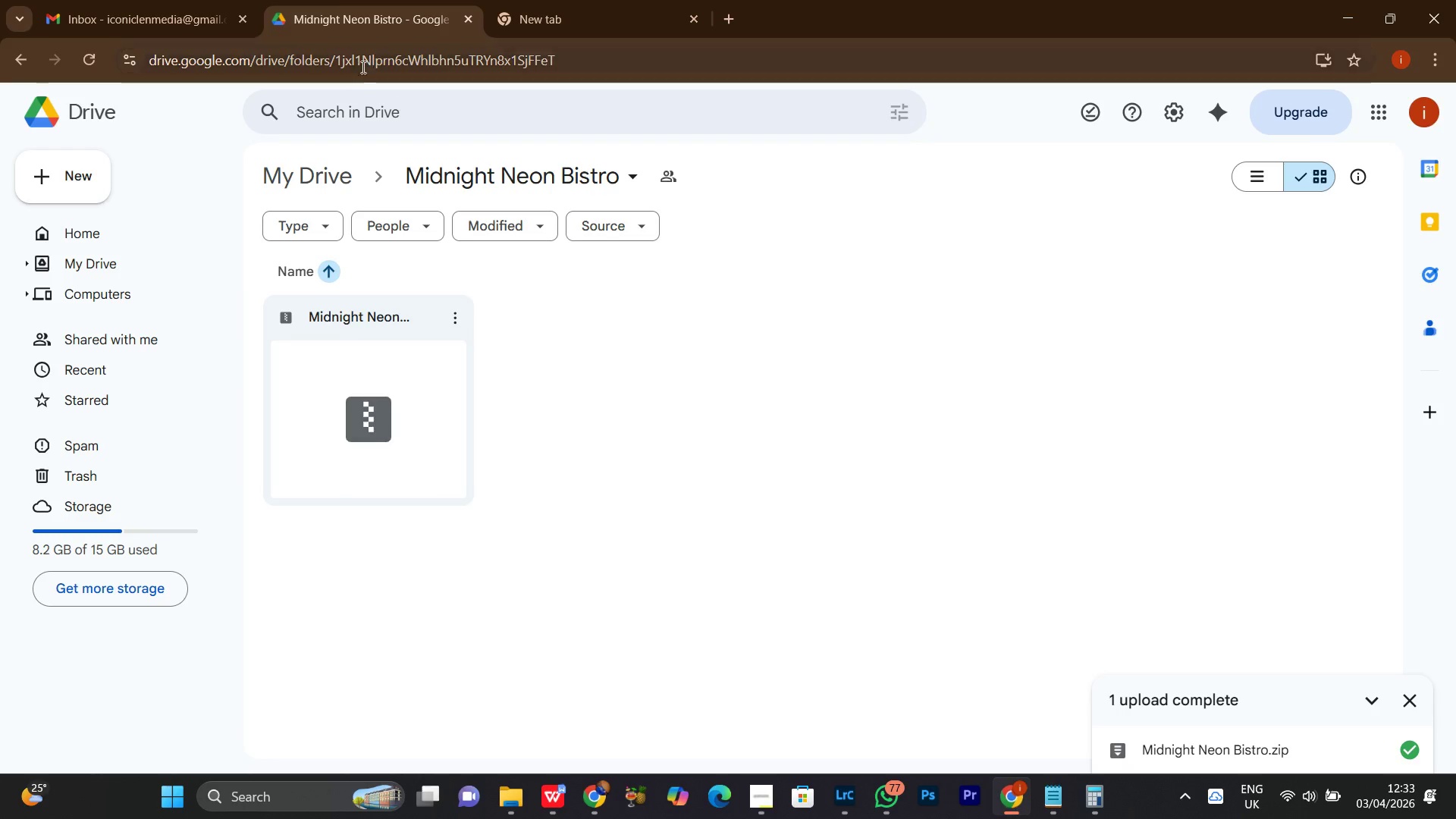 
mouse_move([313, 173])
 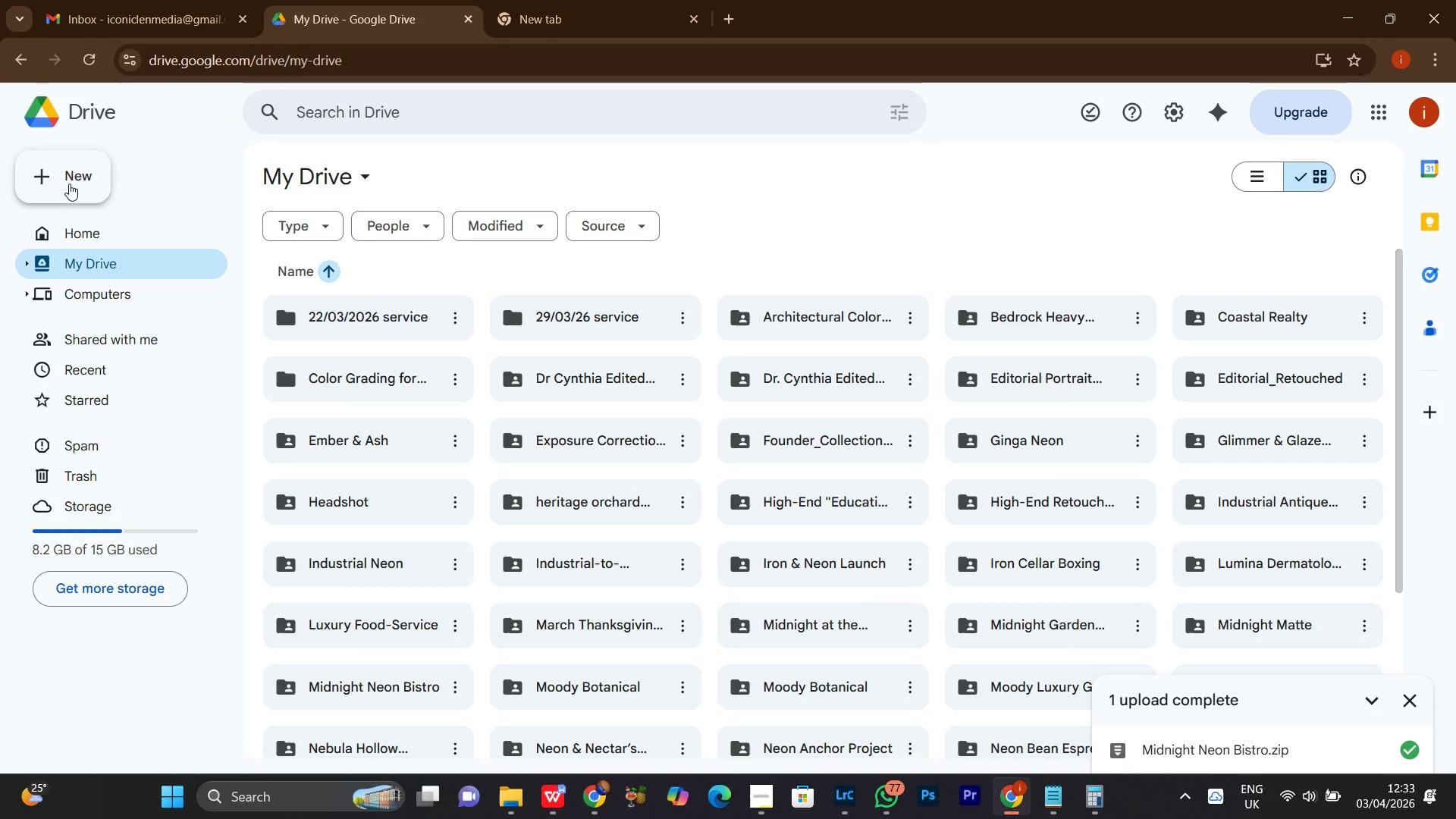 
left_click([62, 182])
 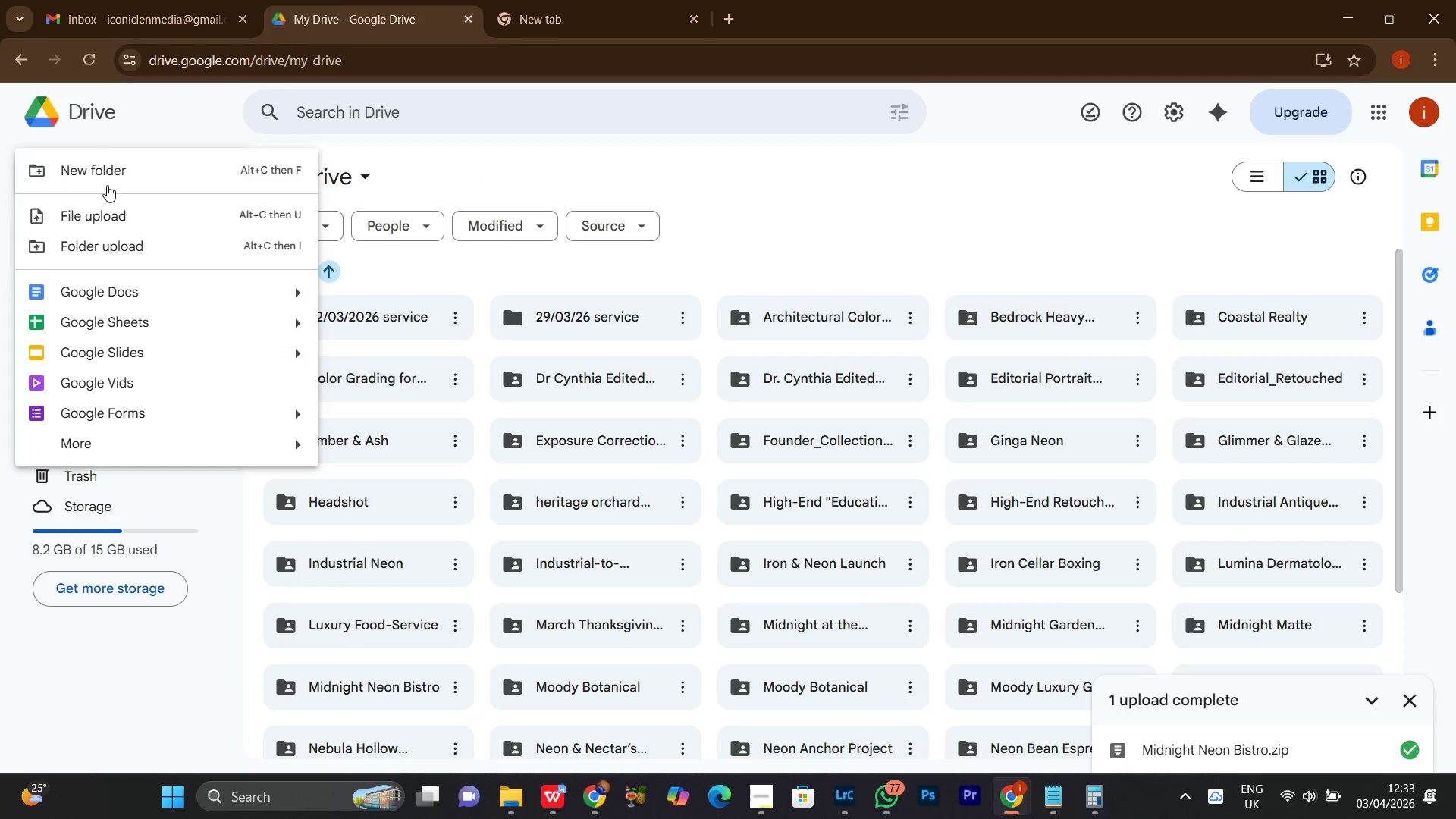 
left_click([107, 177])
 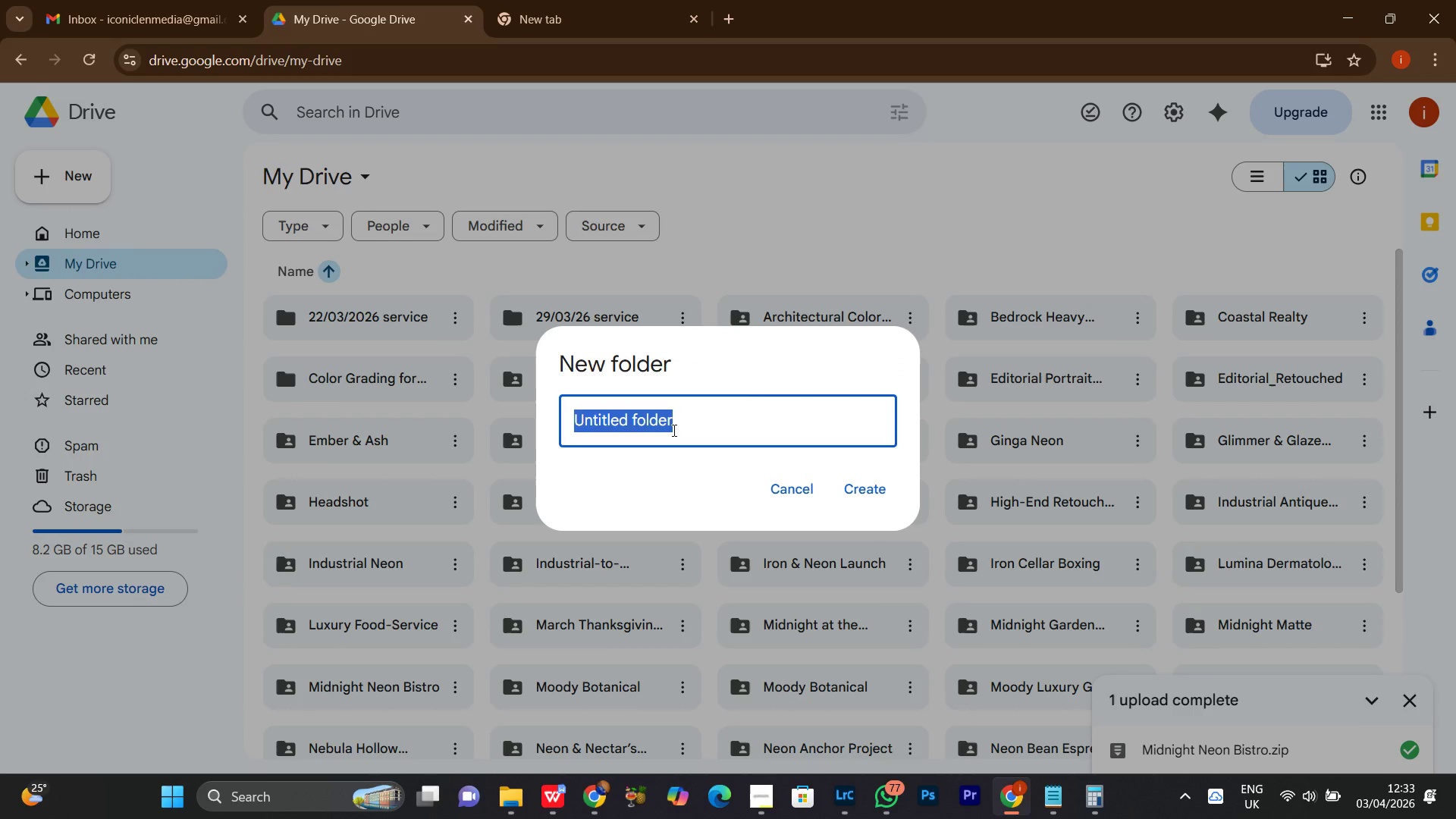 
key(Control+V)
 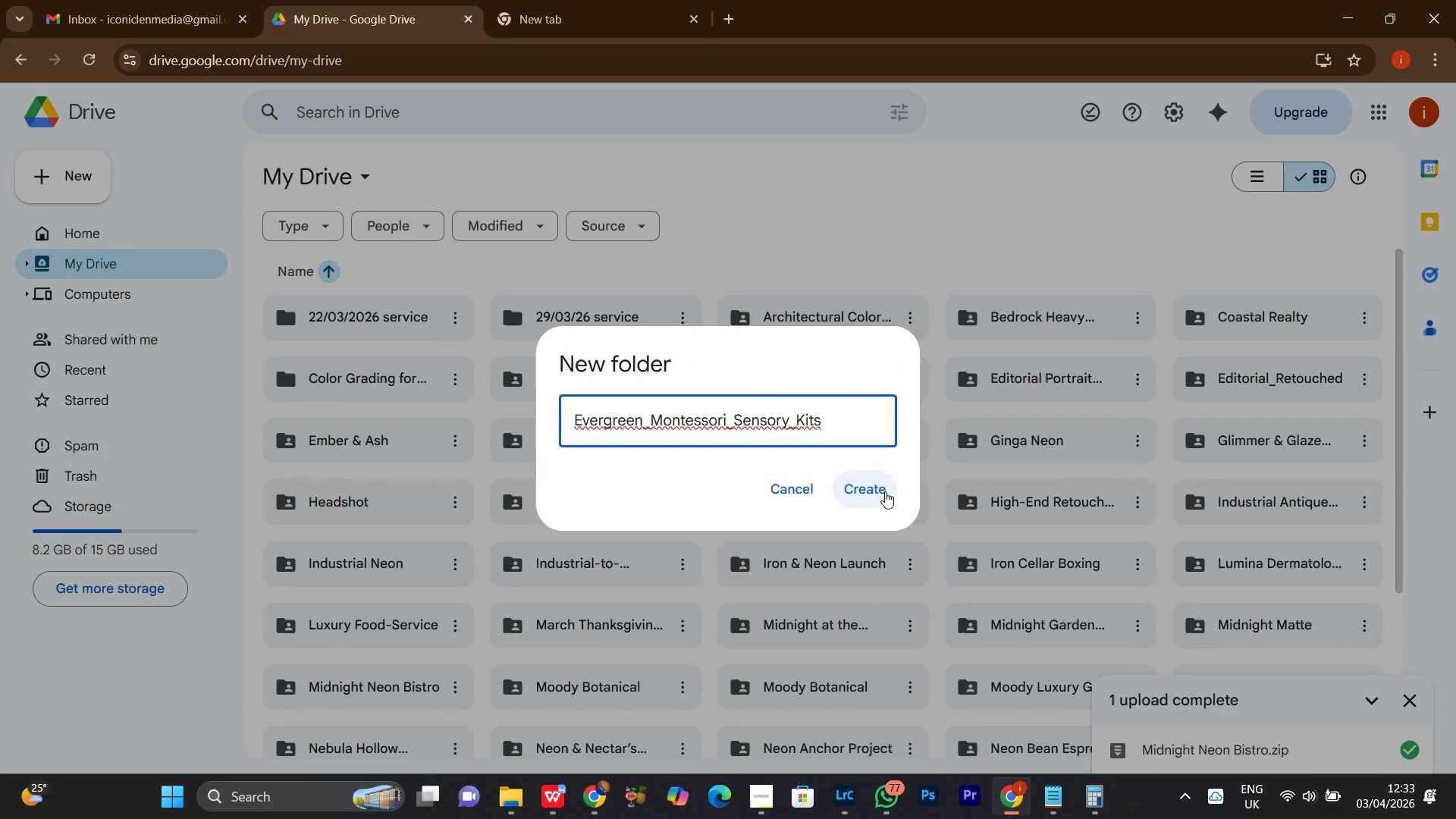 
left_click([880, 494])
 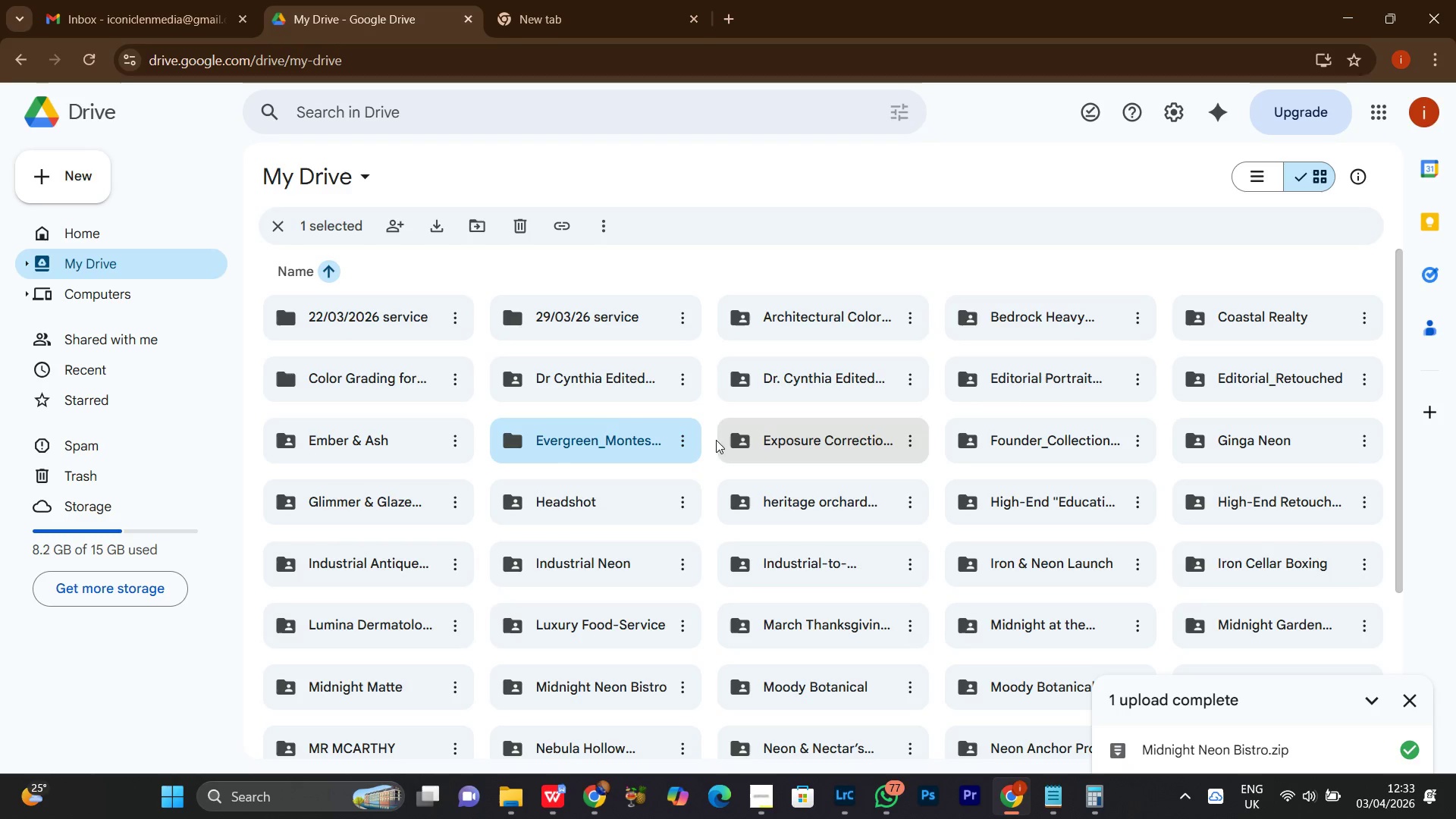 
double_click([590, 431])
 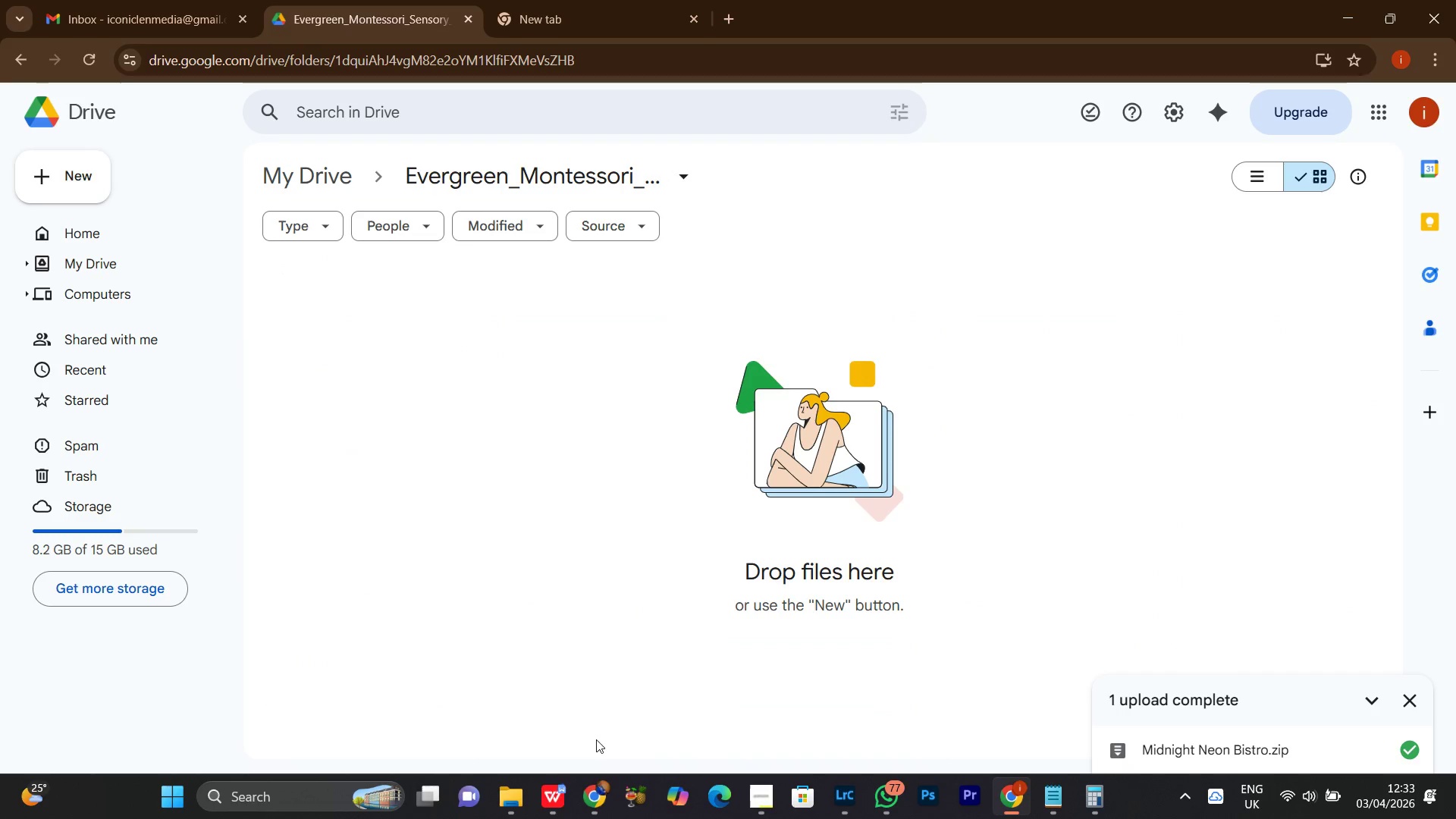 
left_click([601, 811])
 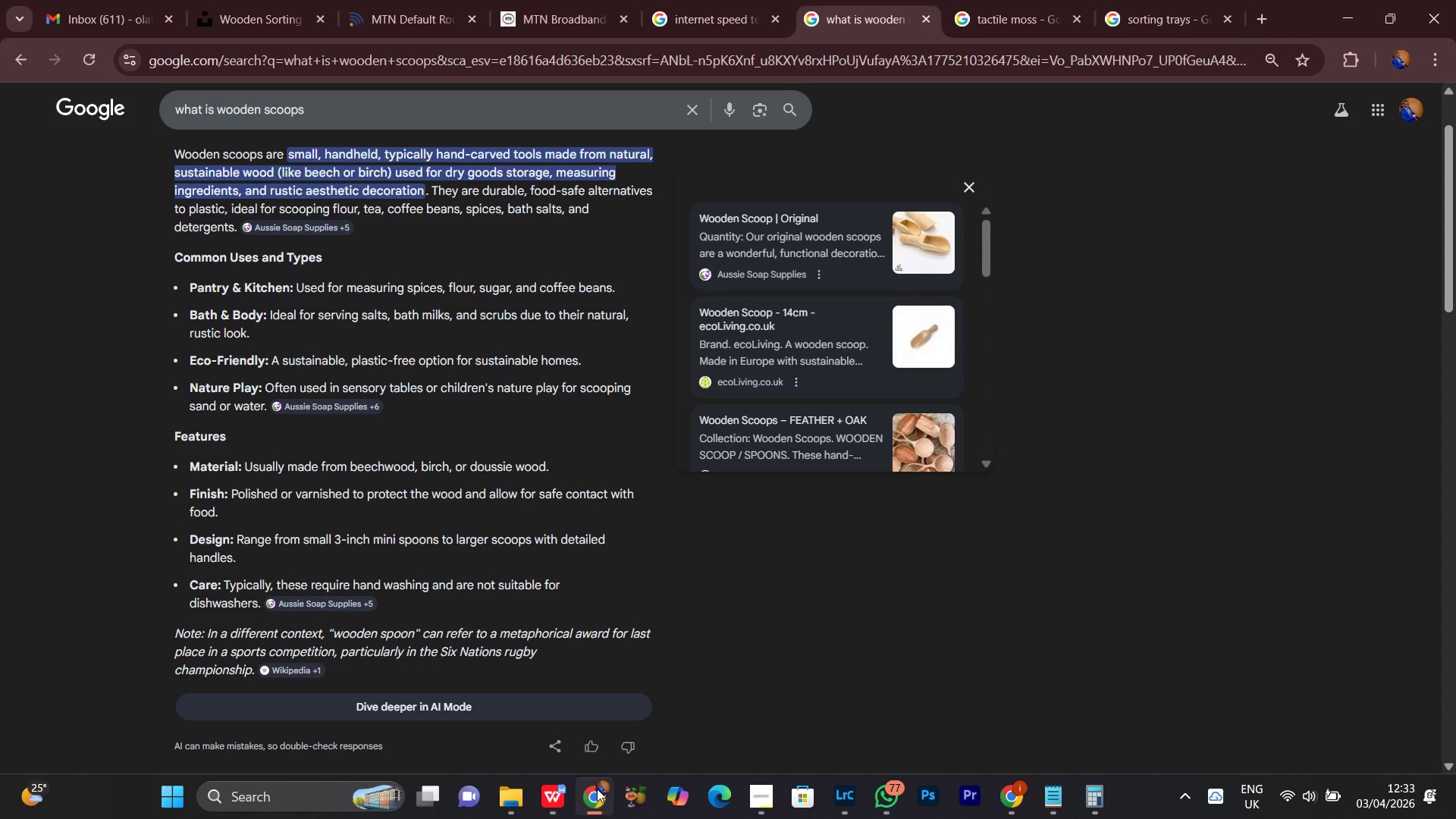 
left_click([597, 789])
 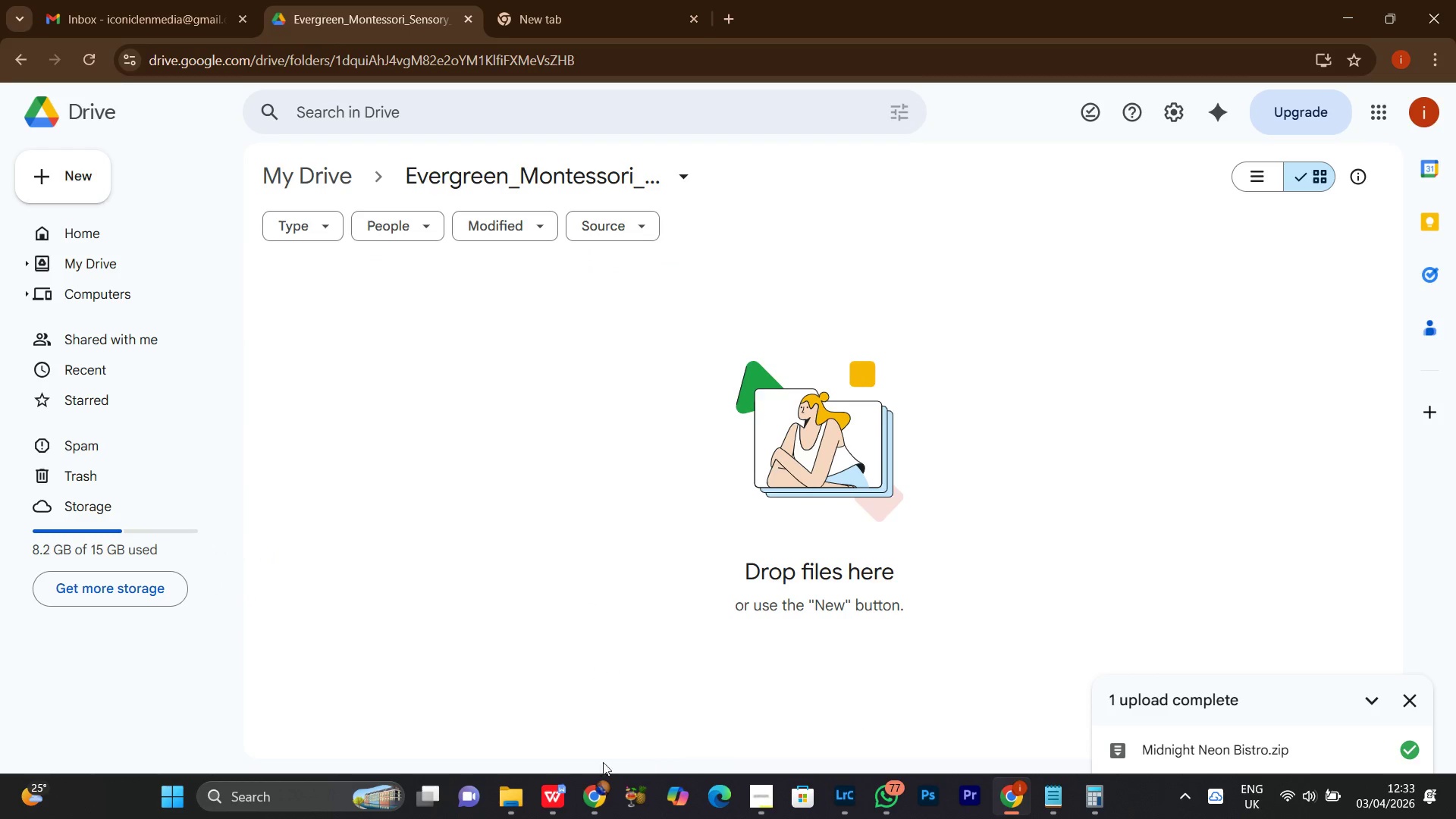 
left_click([503, 802])
 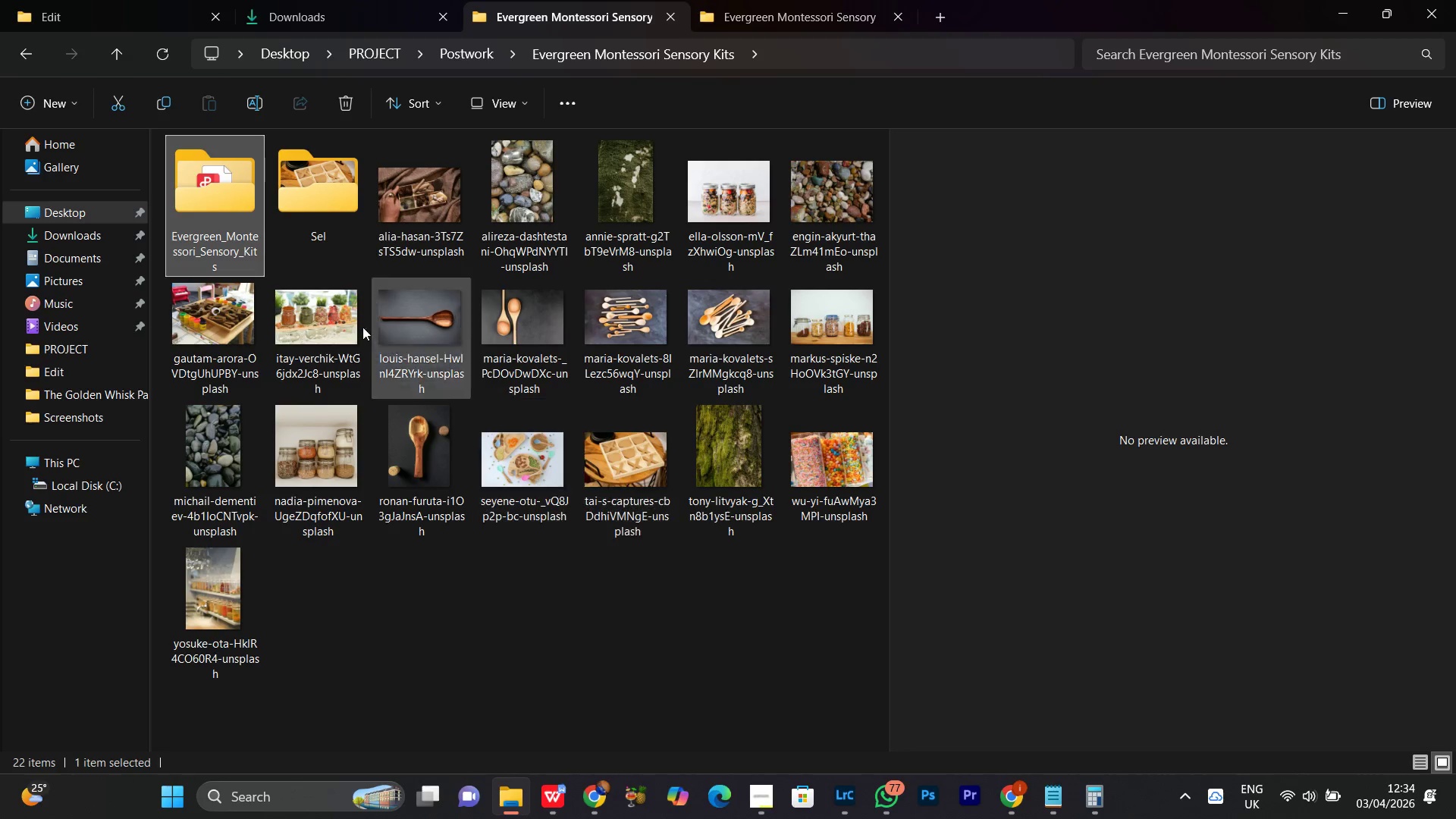 
mouse_move([209, 244])
 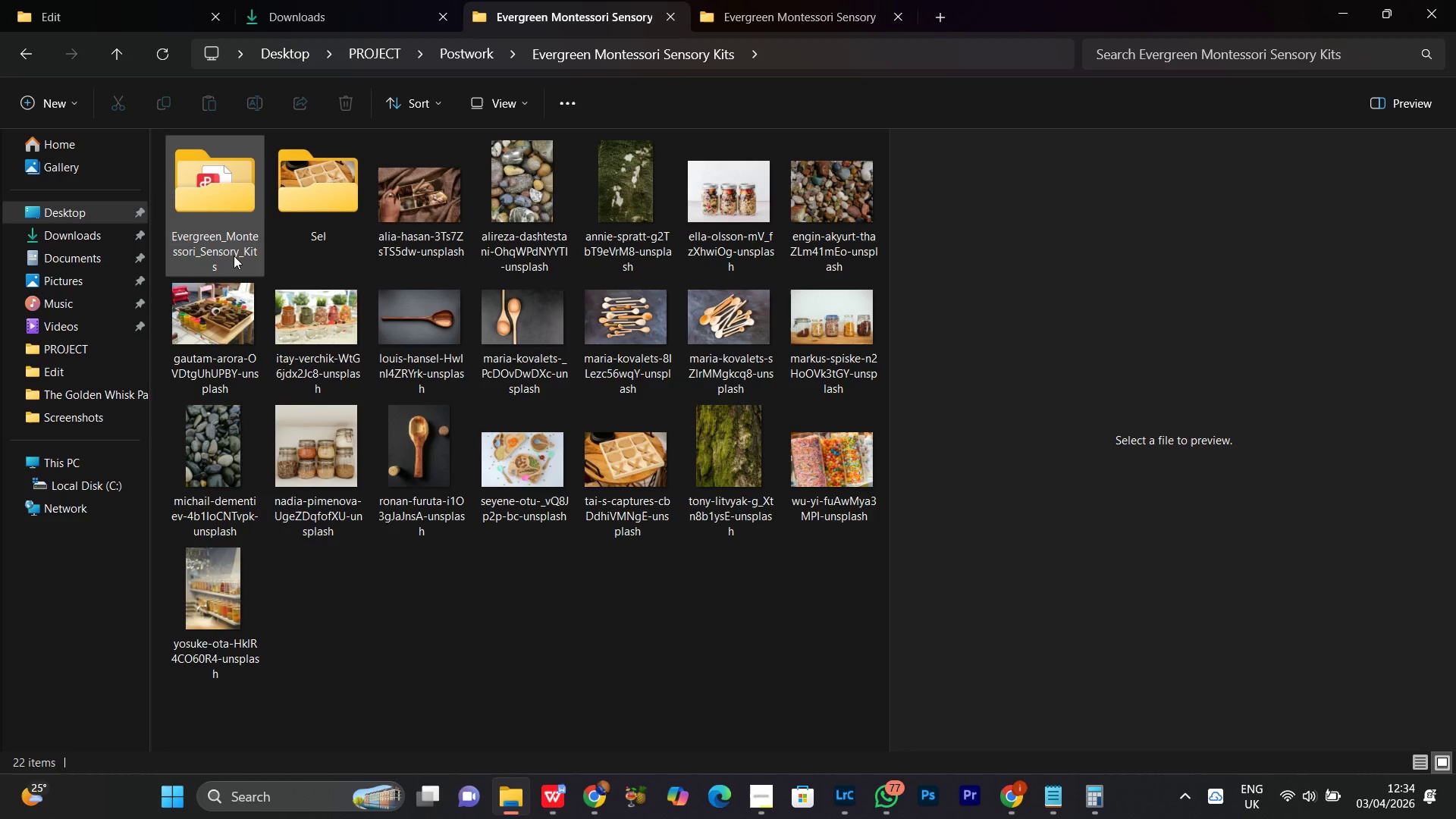 
right_click([225, 229])
 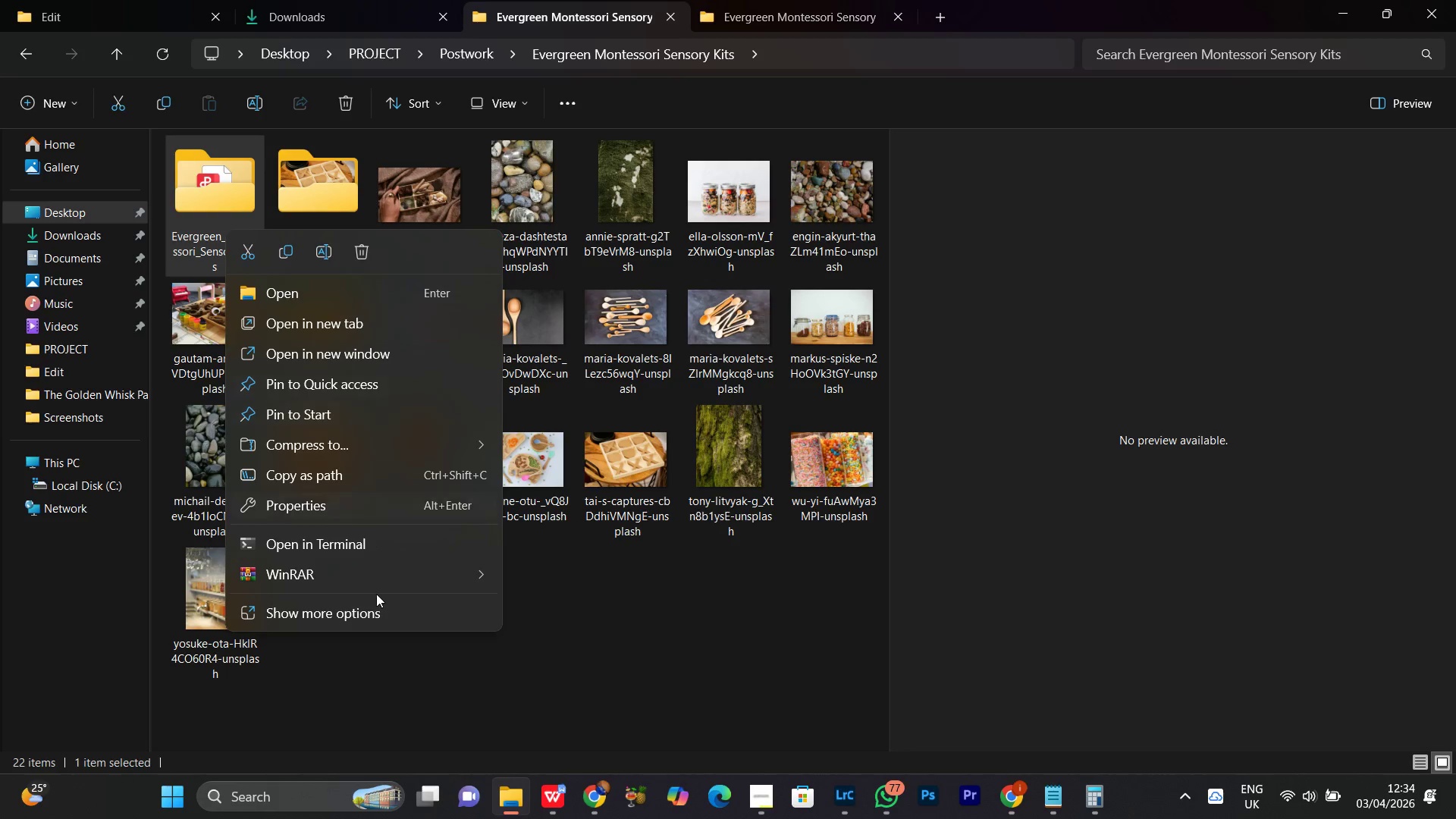 
left_click([585, 690])
 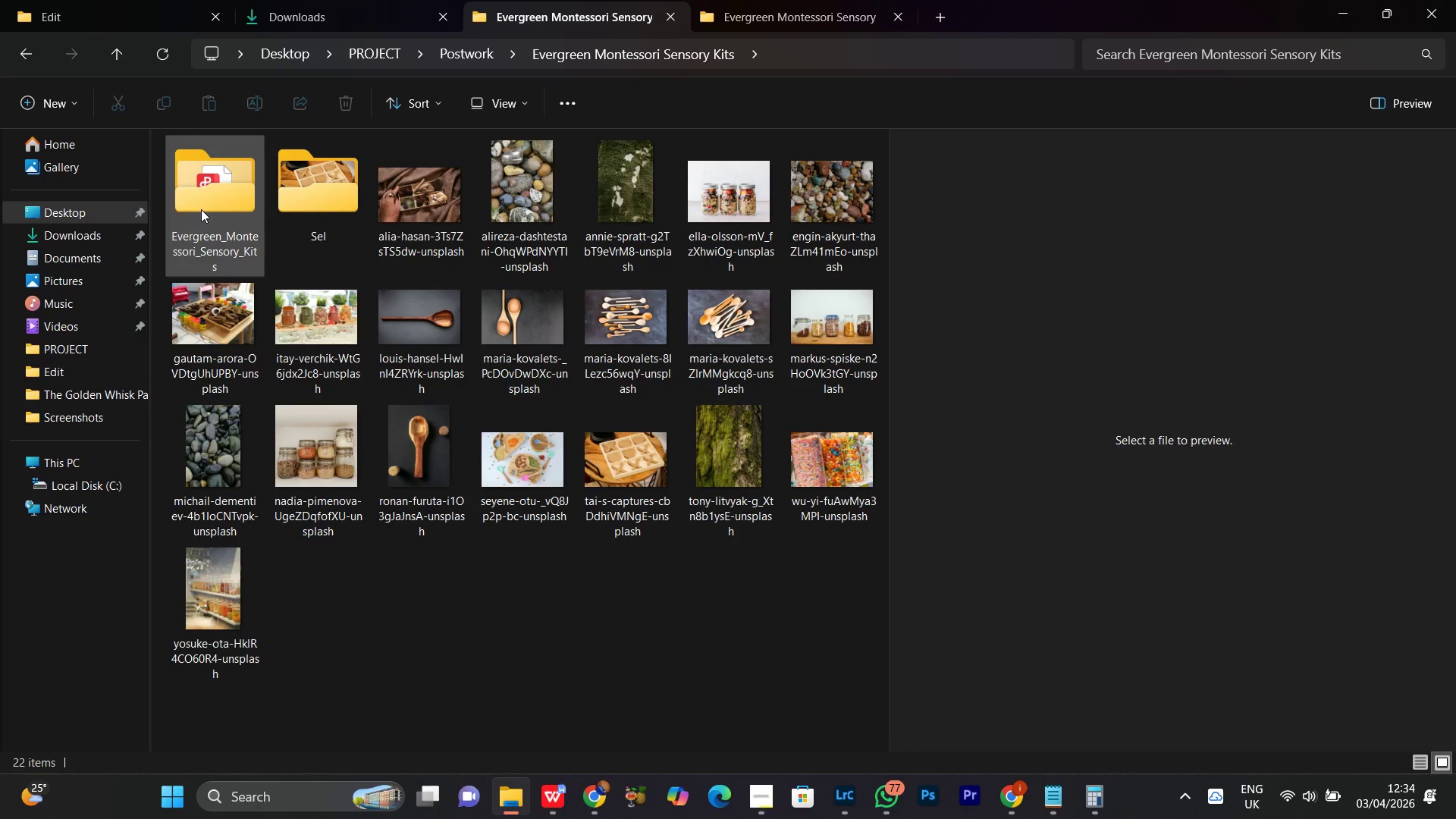 
double_click([202, 208])
 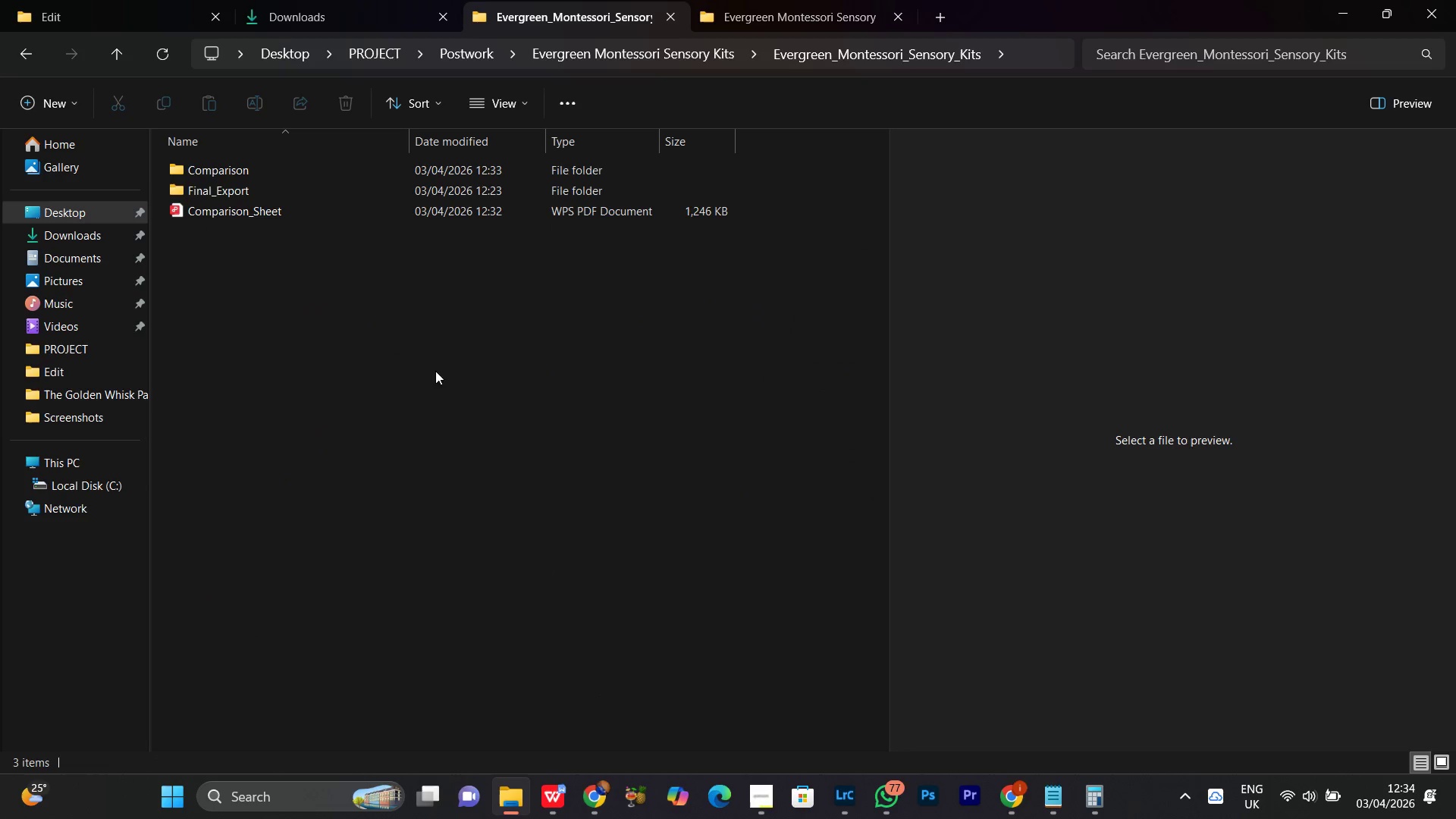 
right_click([399, 370])
 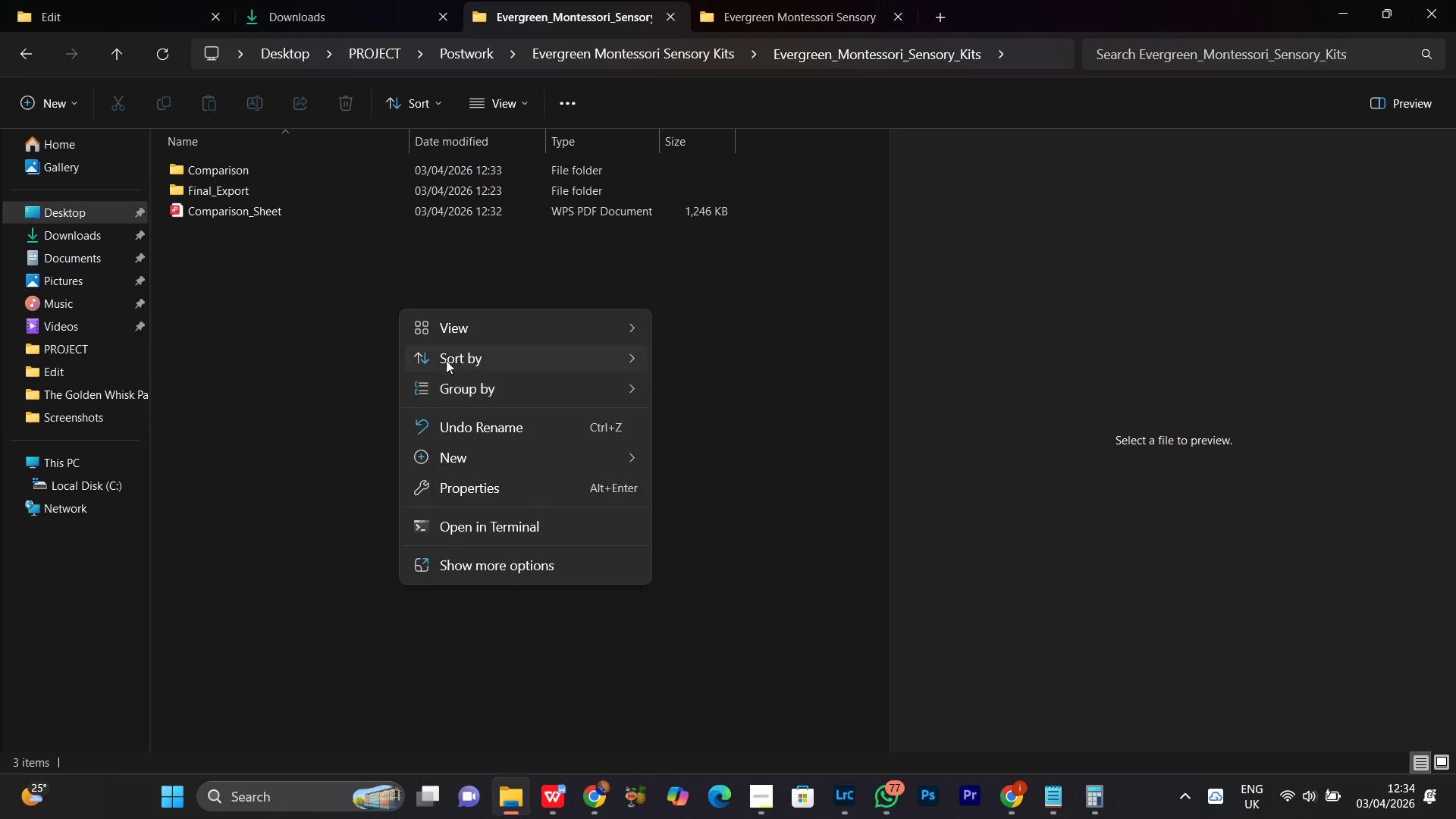 
left_click([455, 328])
 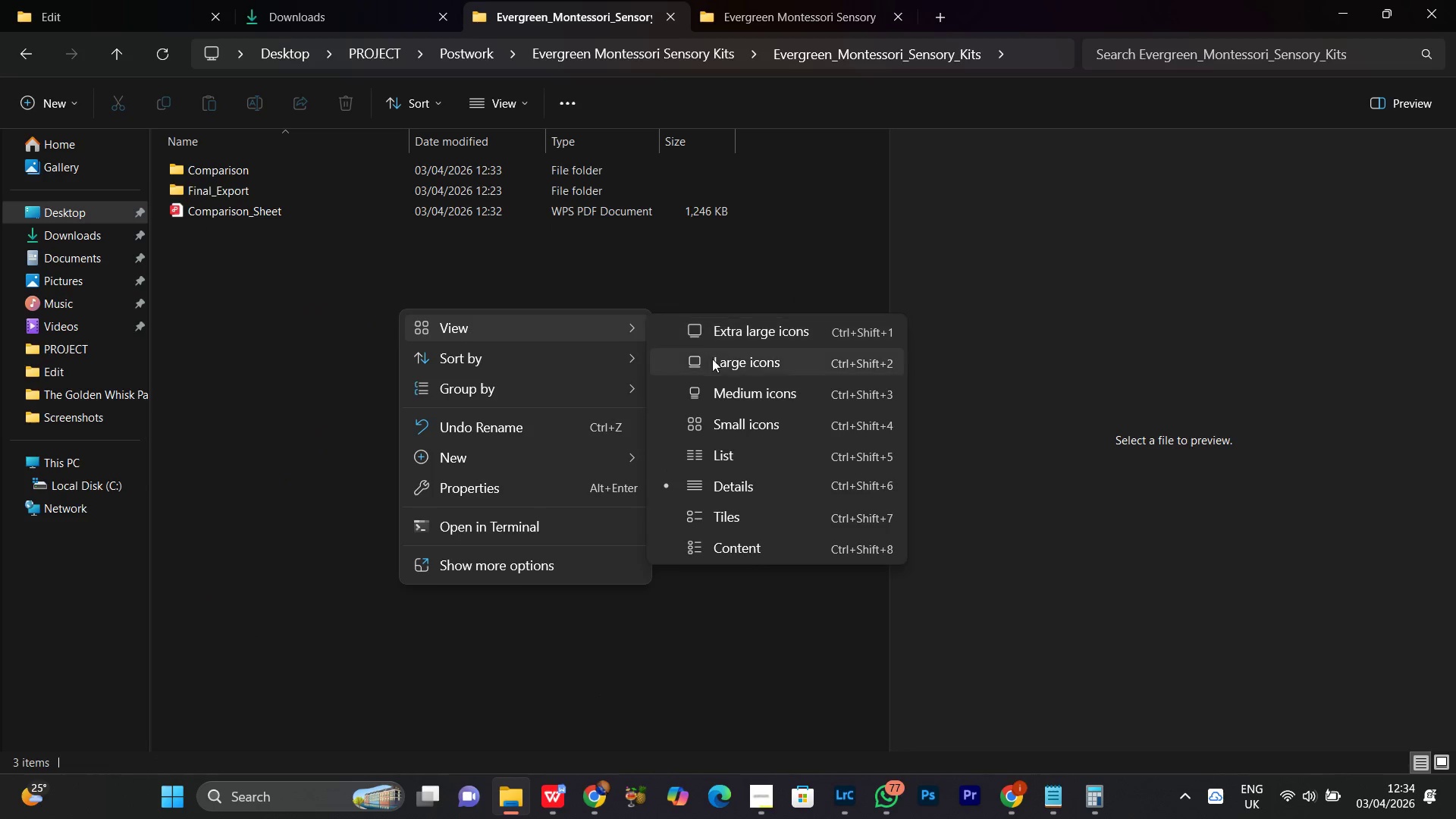 
left_click([716, 361])
 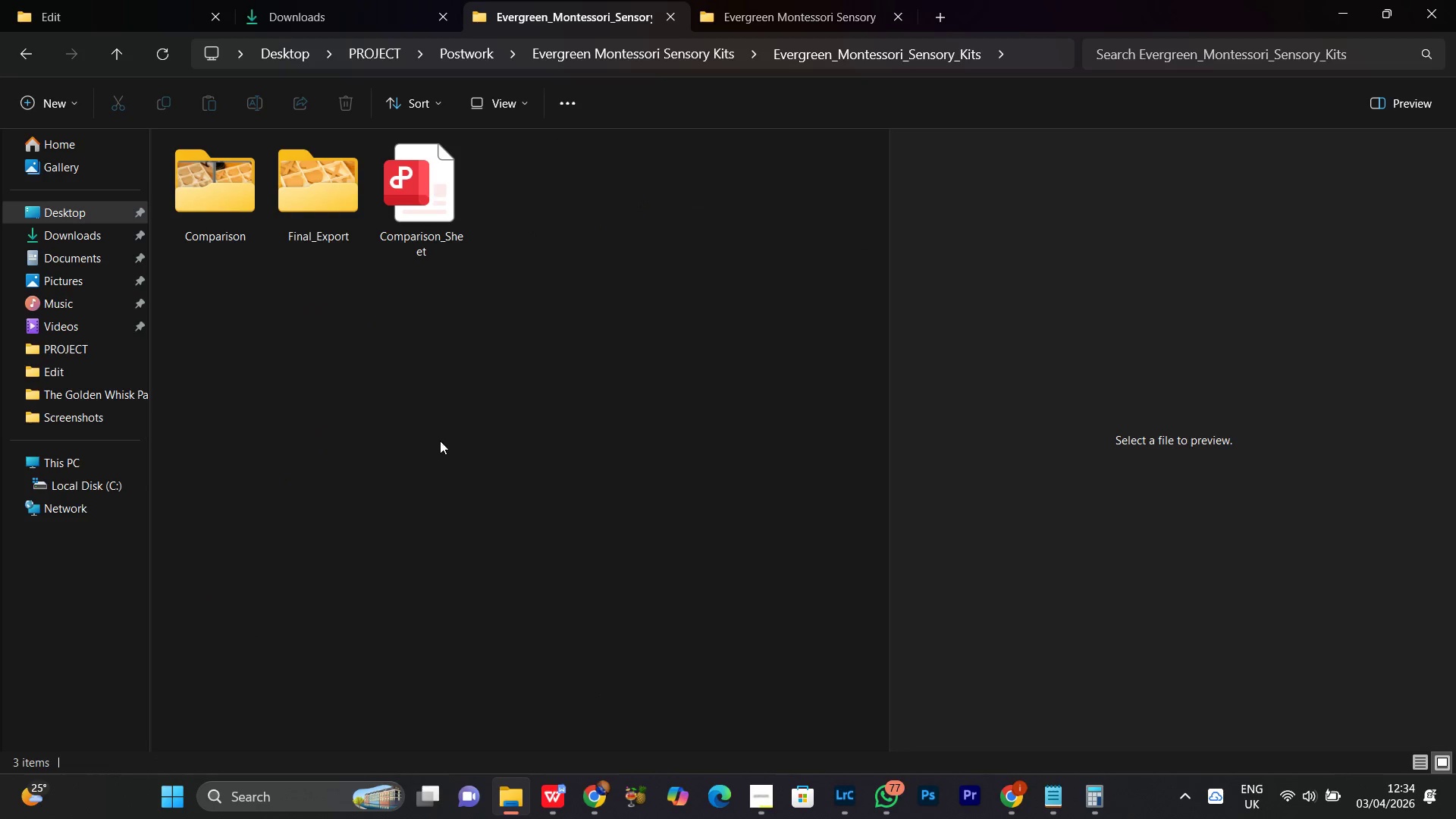 
left_click([440, 441])
 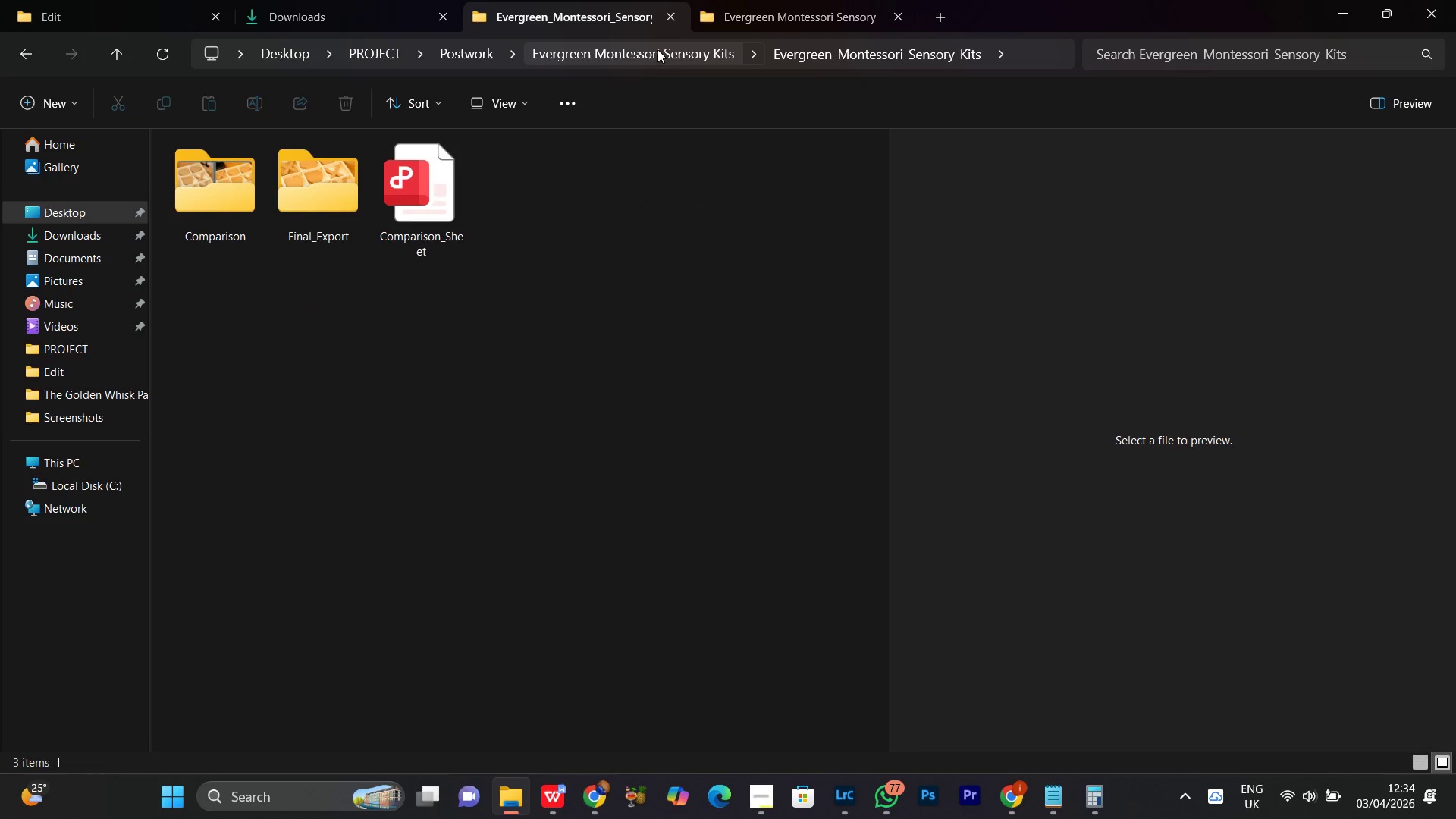 
left_click([676, 44])
 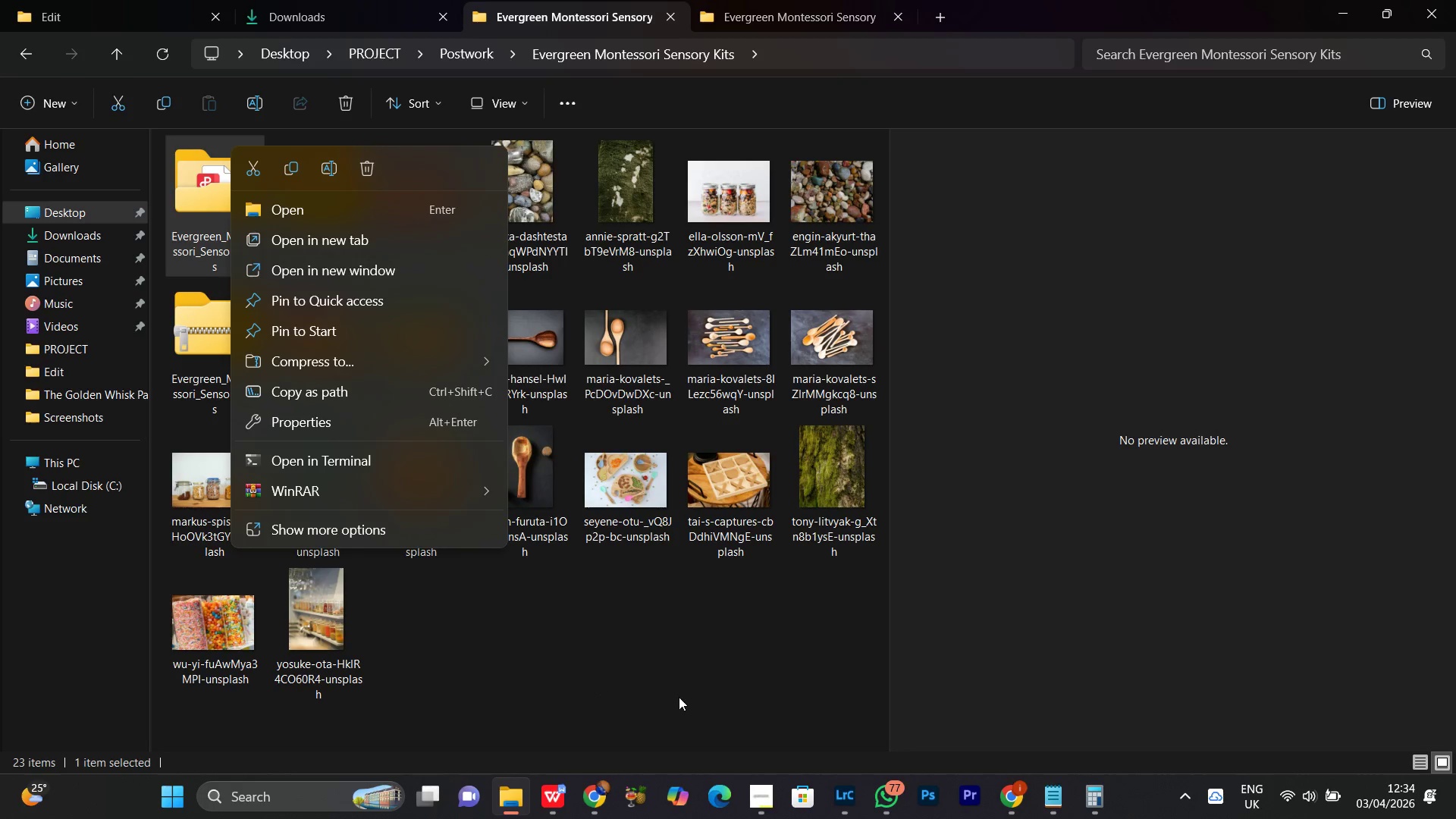 
left_click([233, 376])
 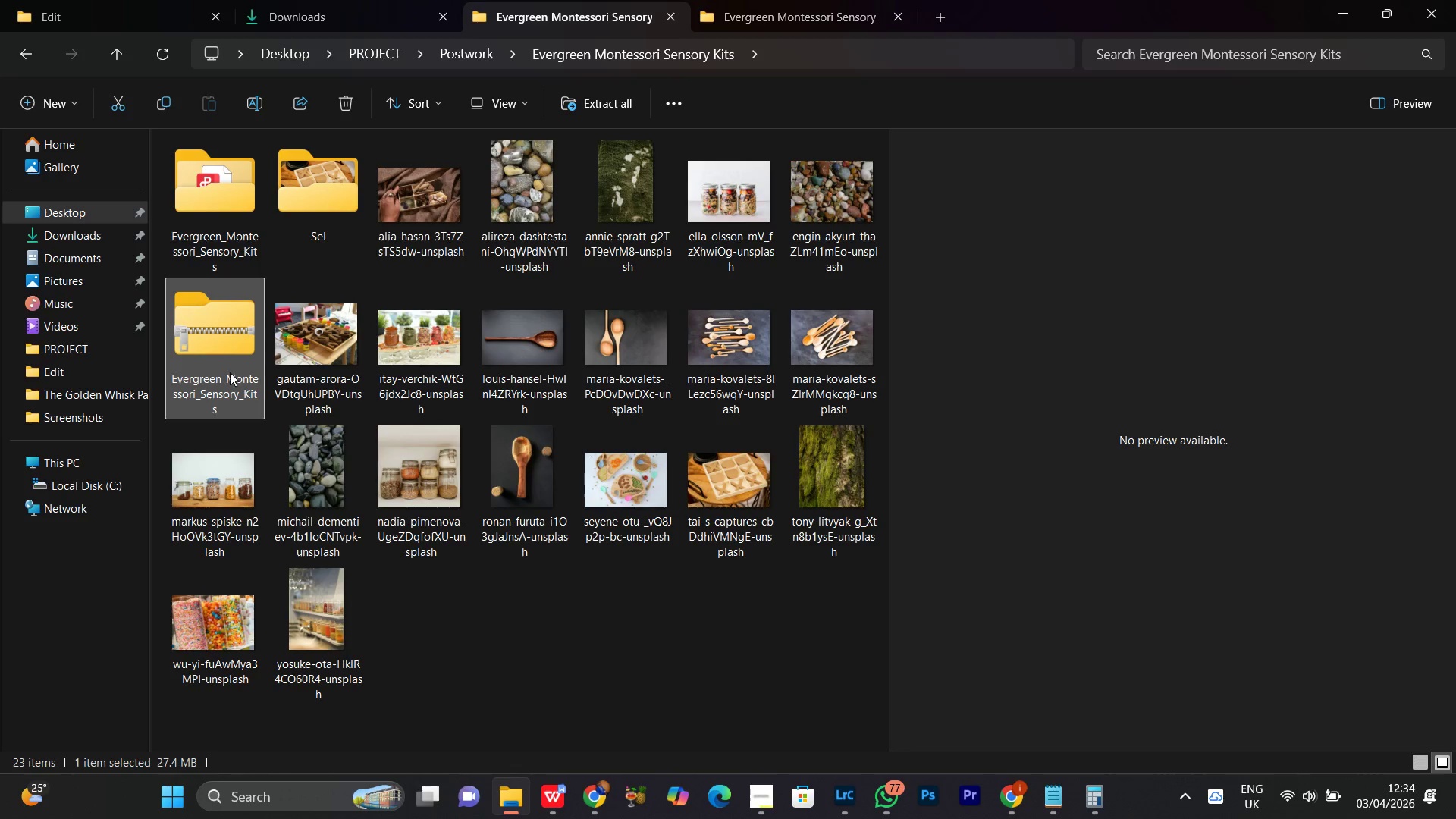 
left_click_drag(start_coordinate=[221, 359], to_coordinate=[814, 496])
 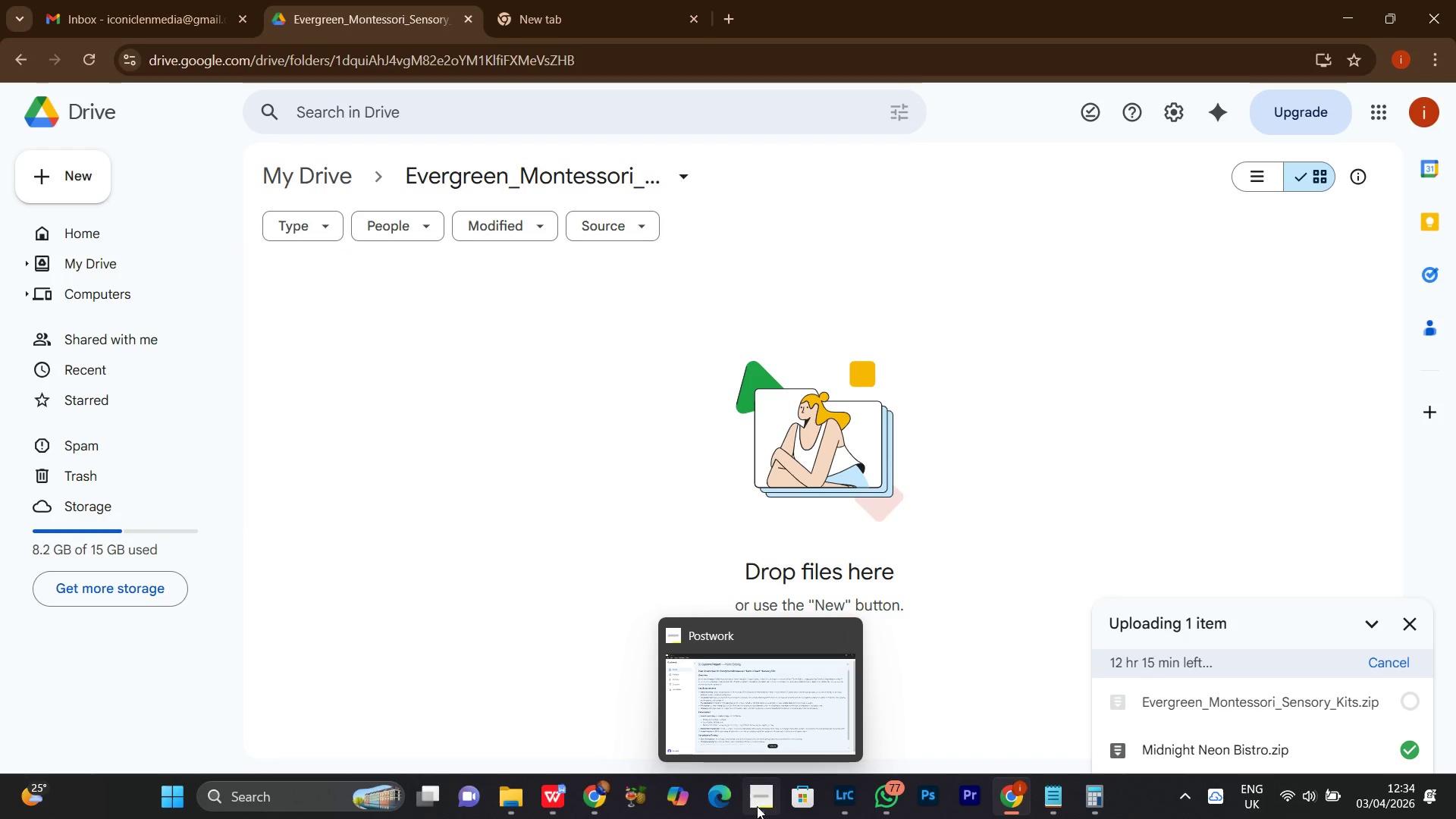 
left_click([762, 813])